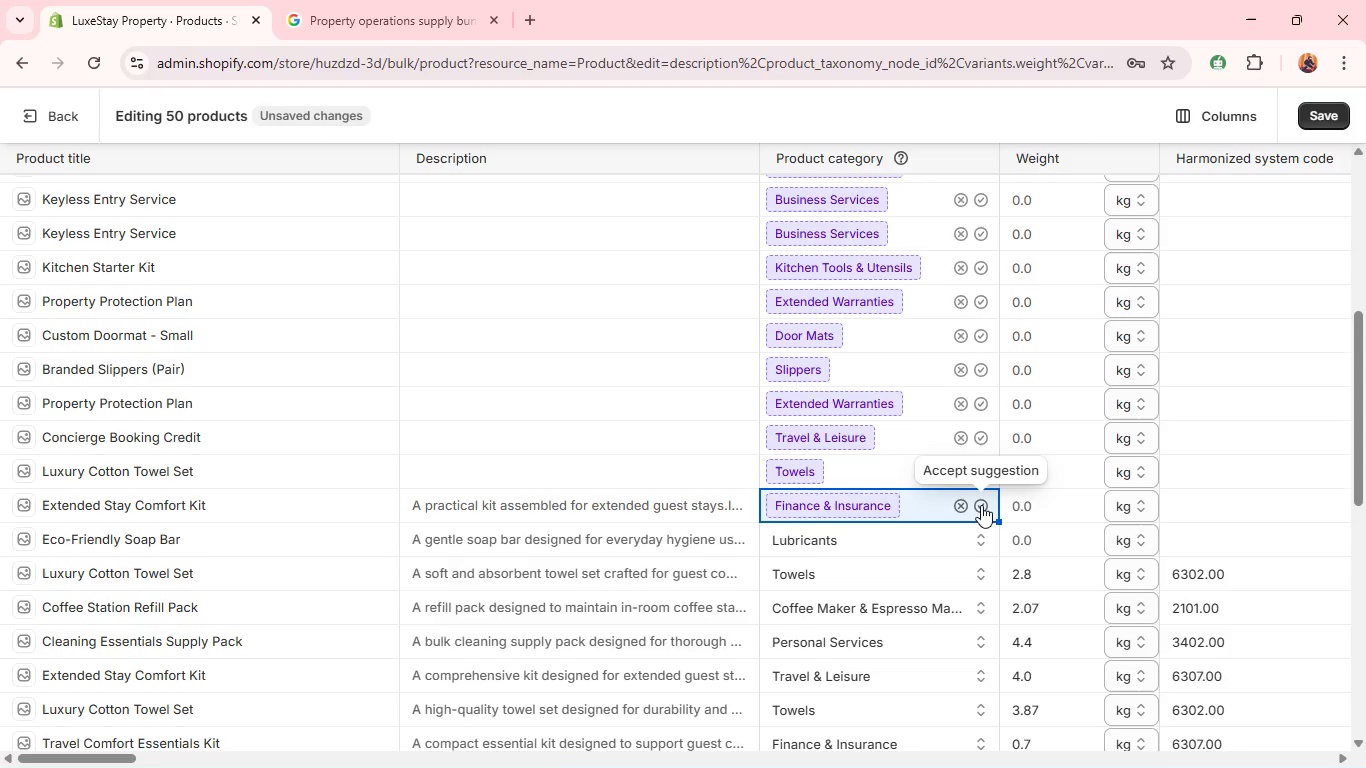 
left_click([975, 501])
 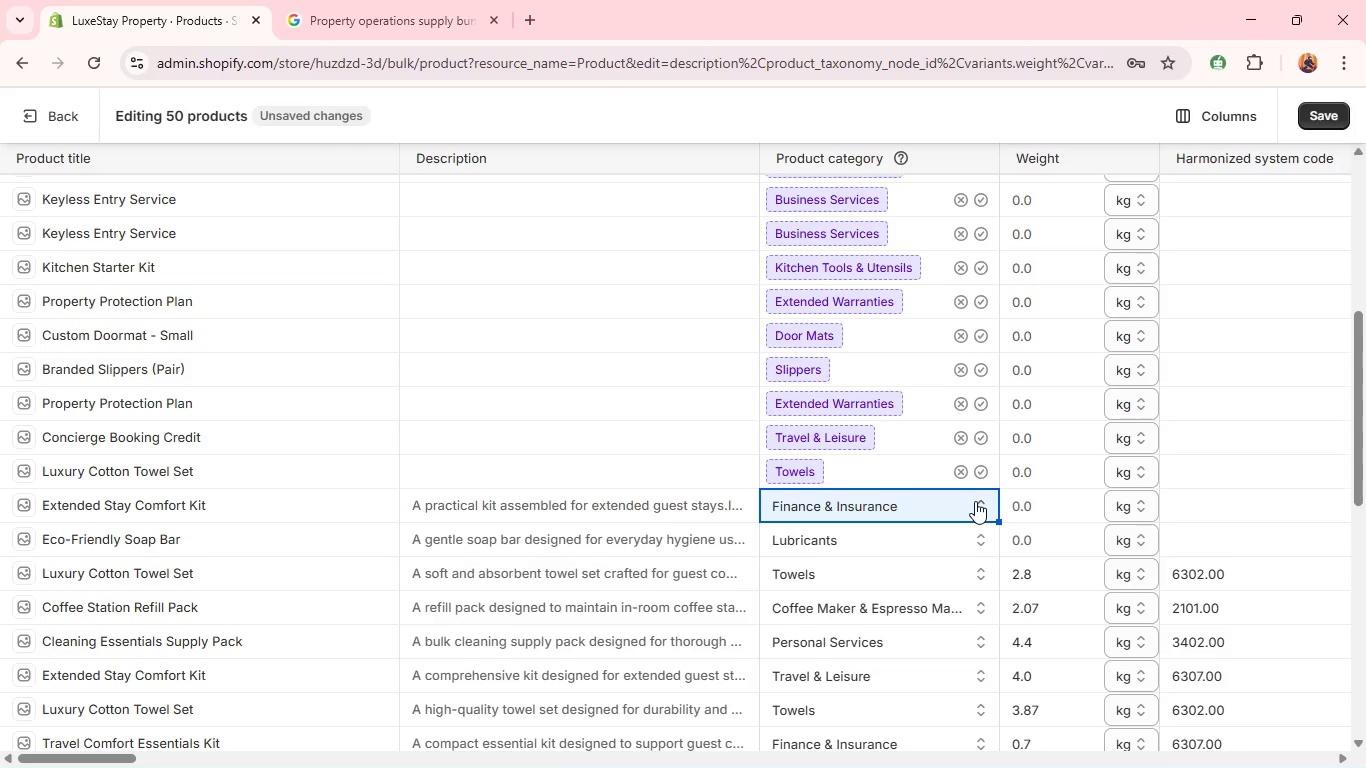 
wait(8.2)
 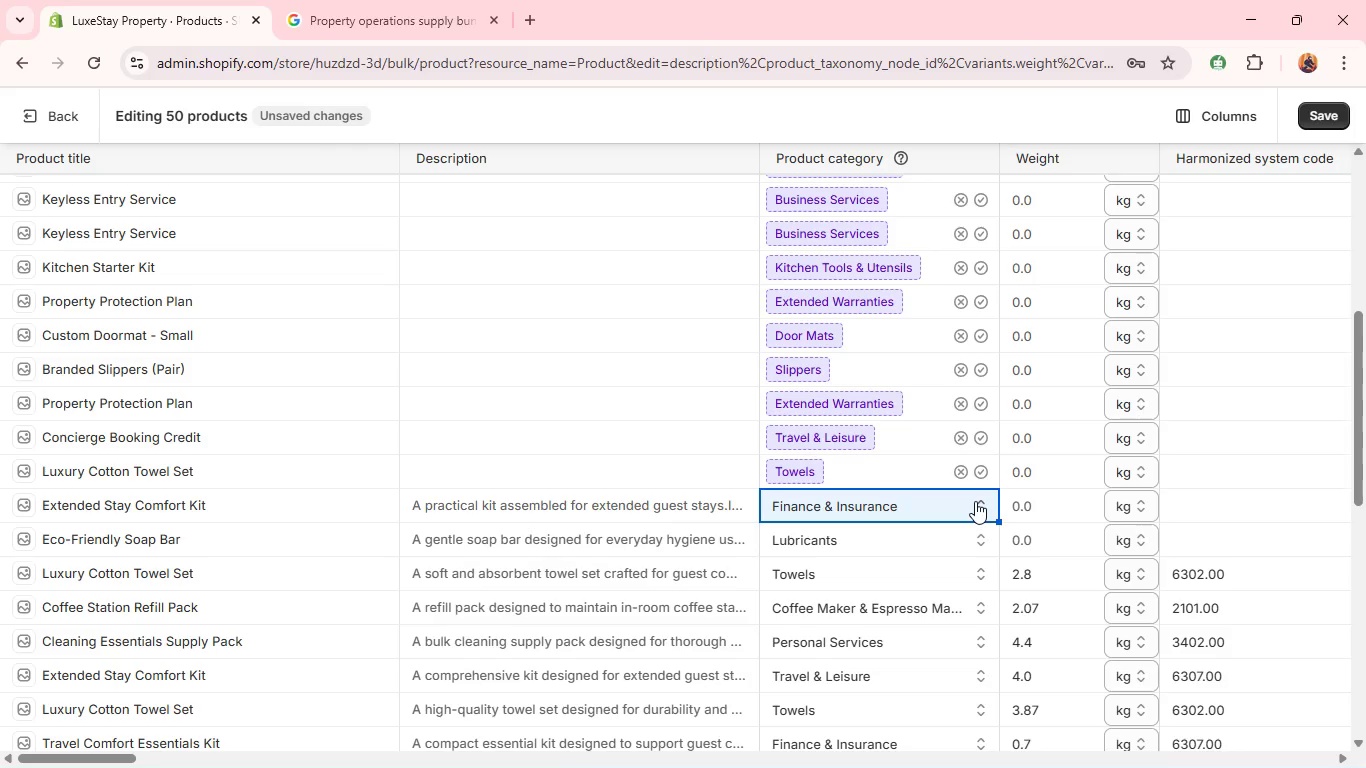 
double_click([1042, 508])
 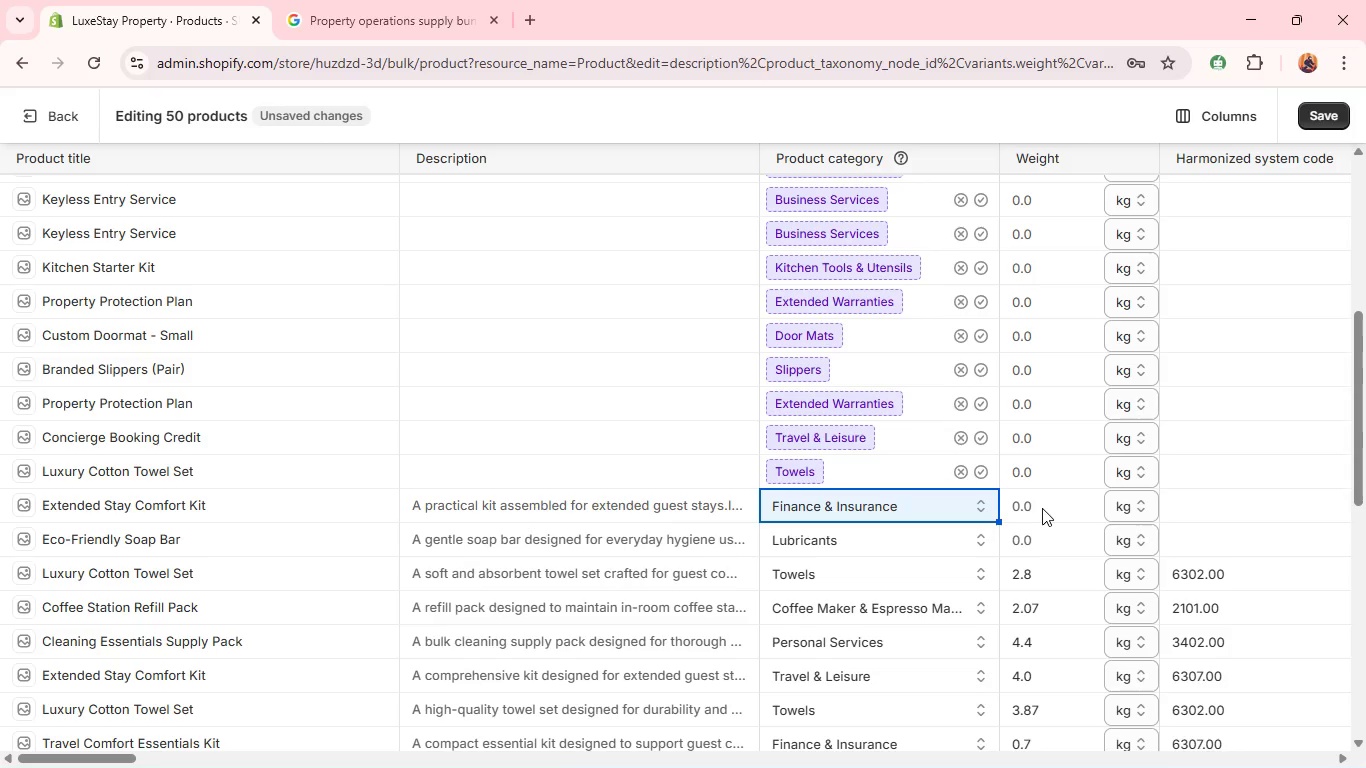 
triple_click([1042, 508])
 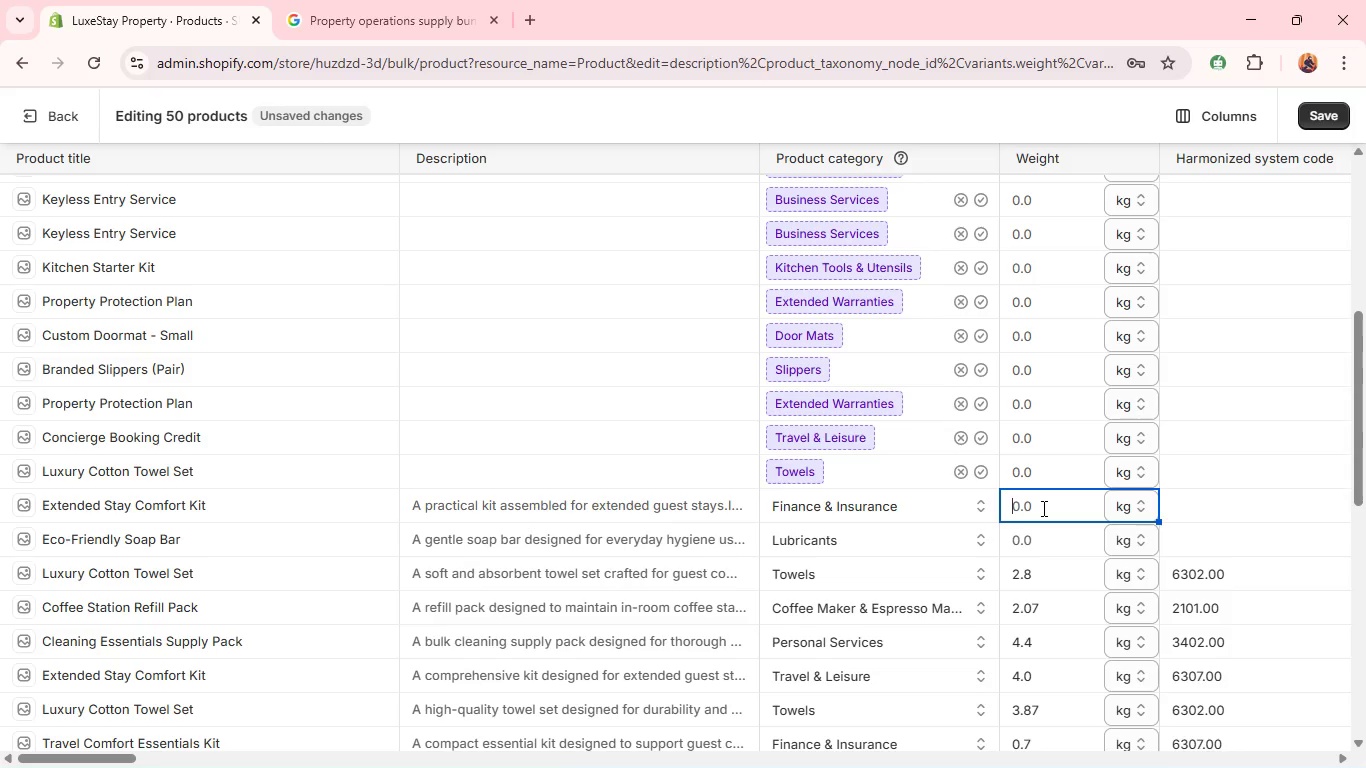 
type(2.68)
 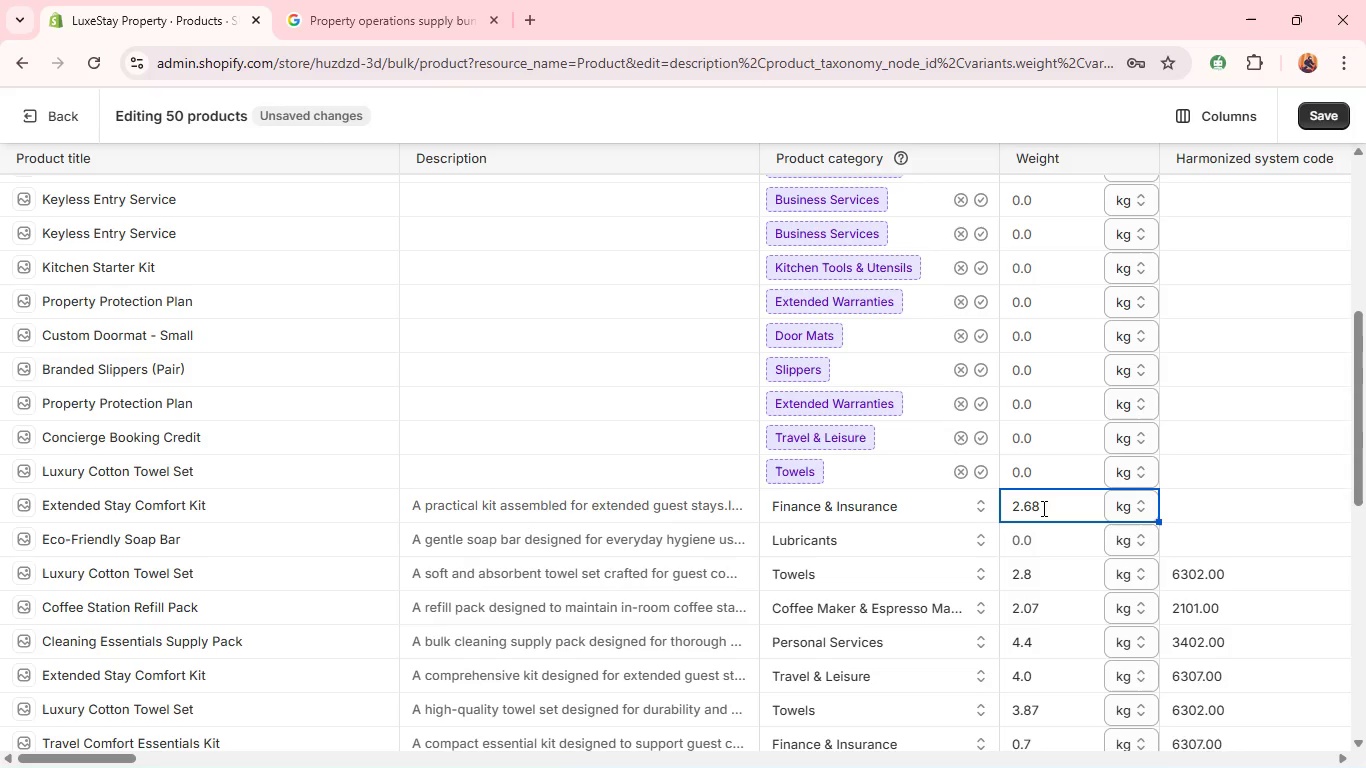 
wait(19.81)
 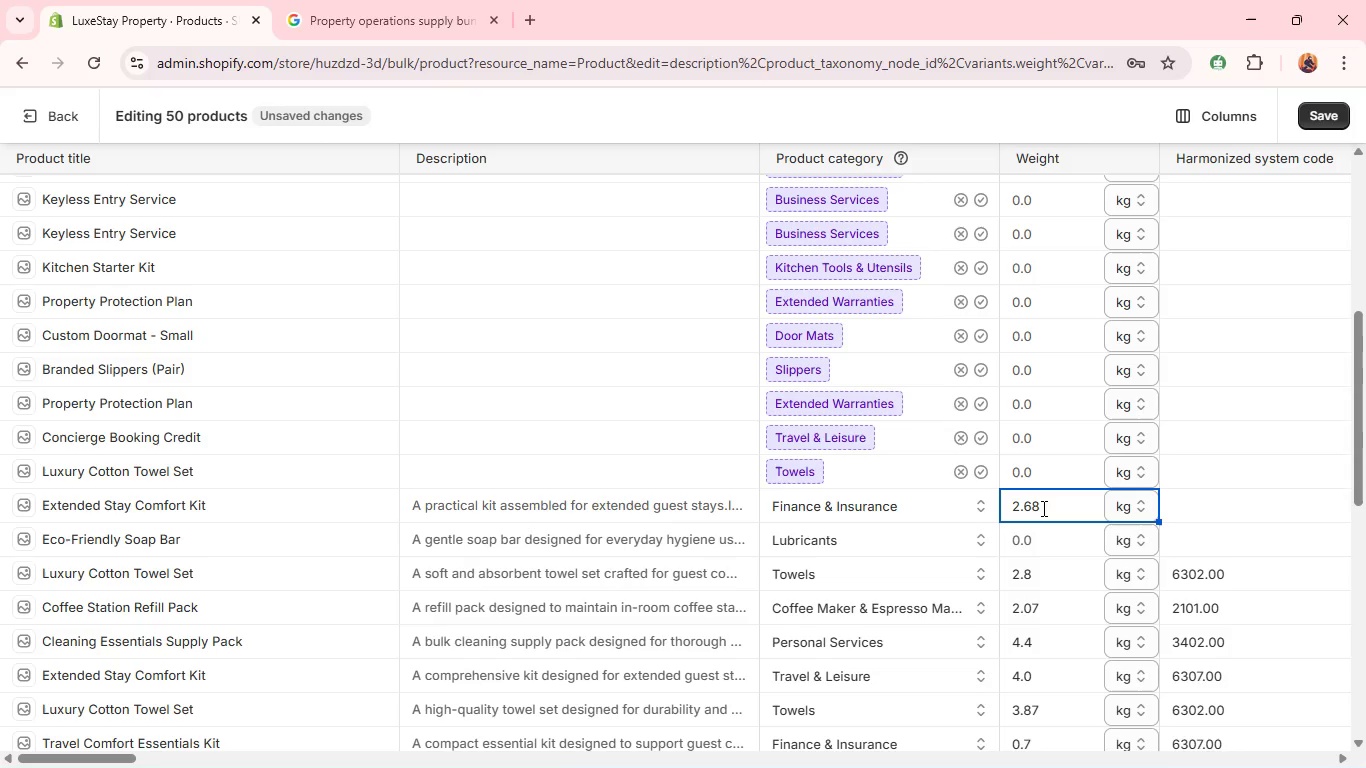 
left_click([1042, 543])
 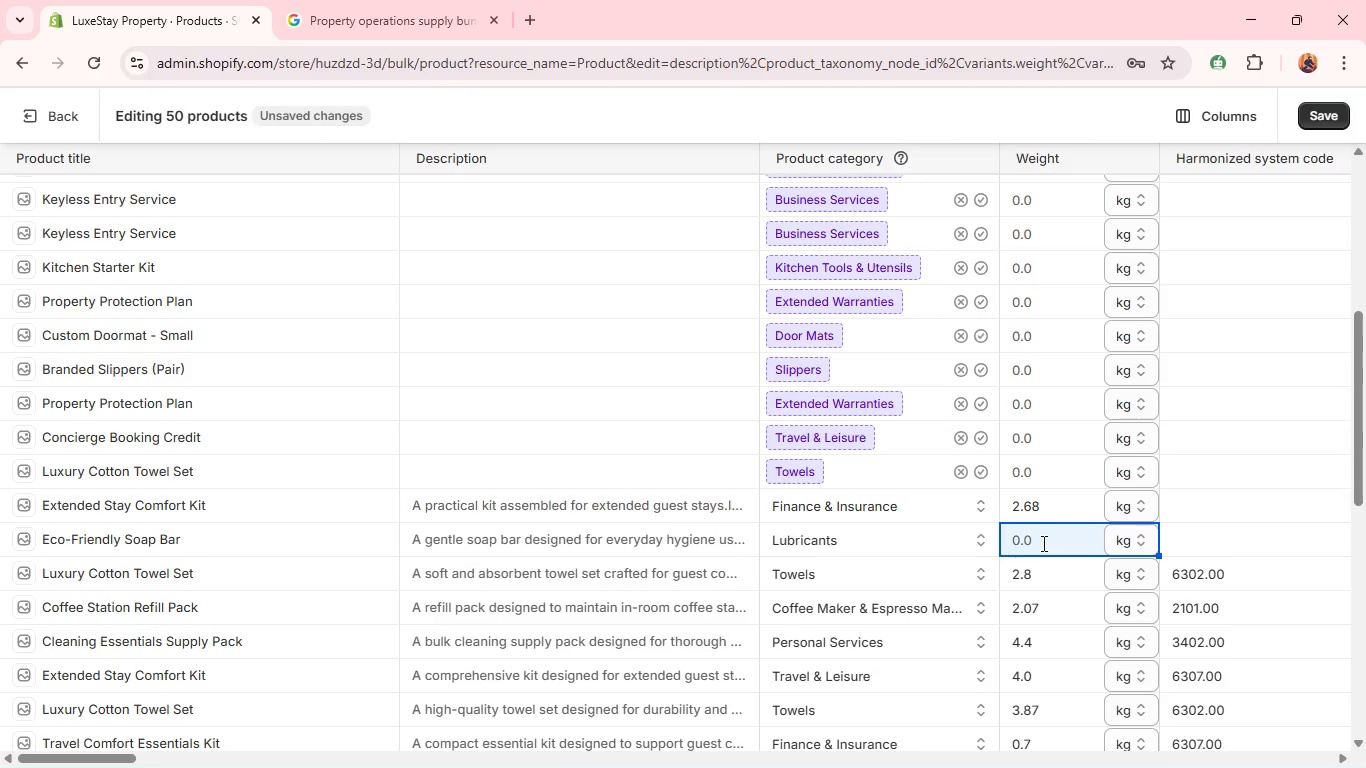 
wait(5.89)
 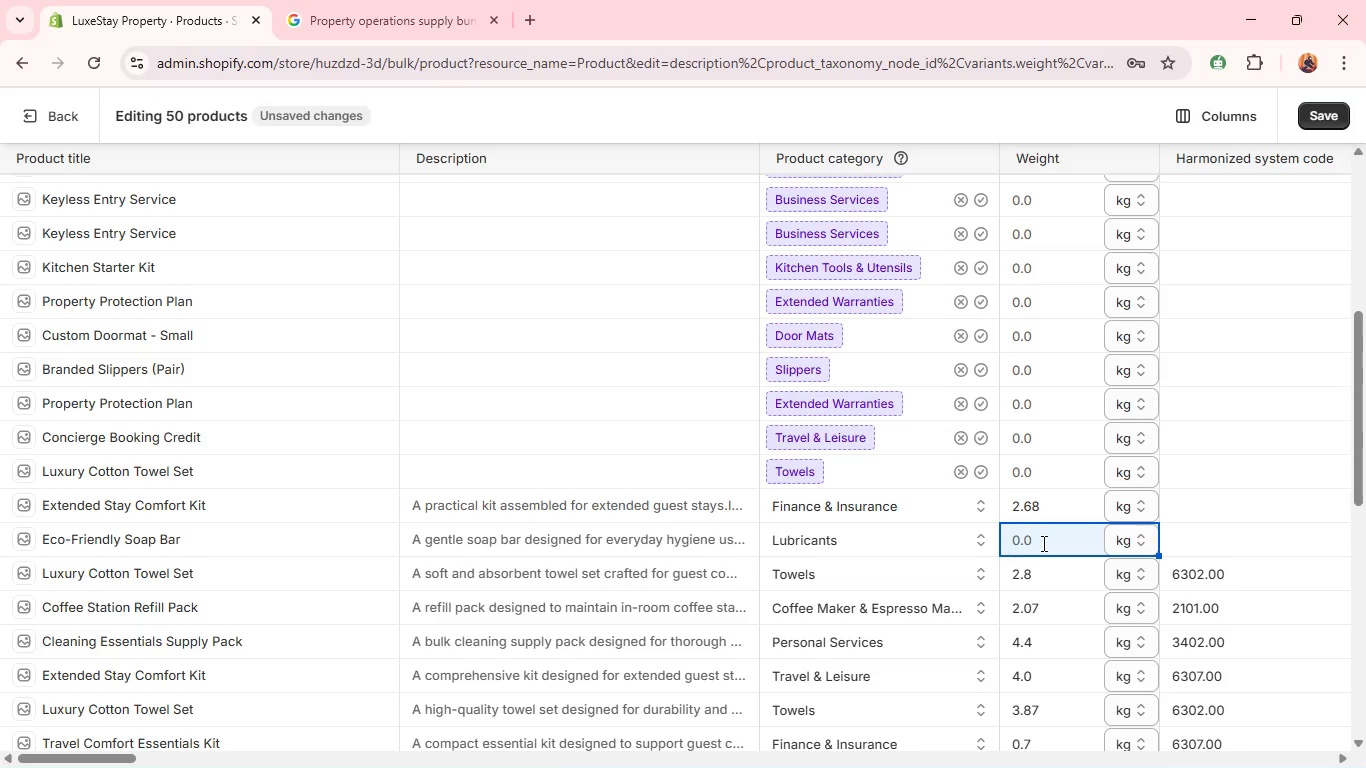 
double_click([1042, 543])
 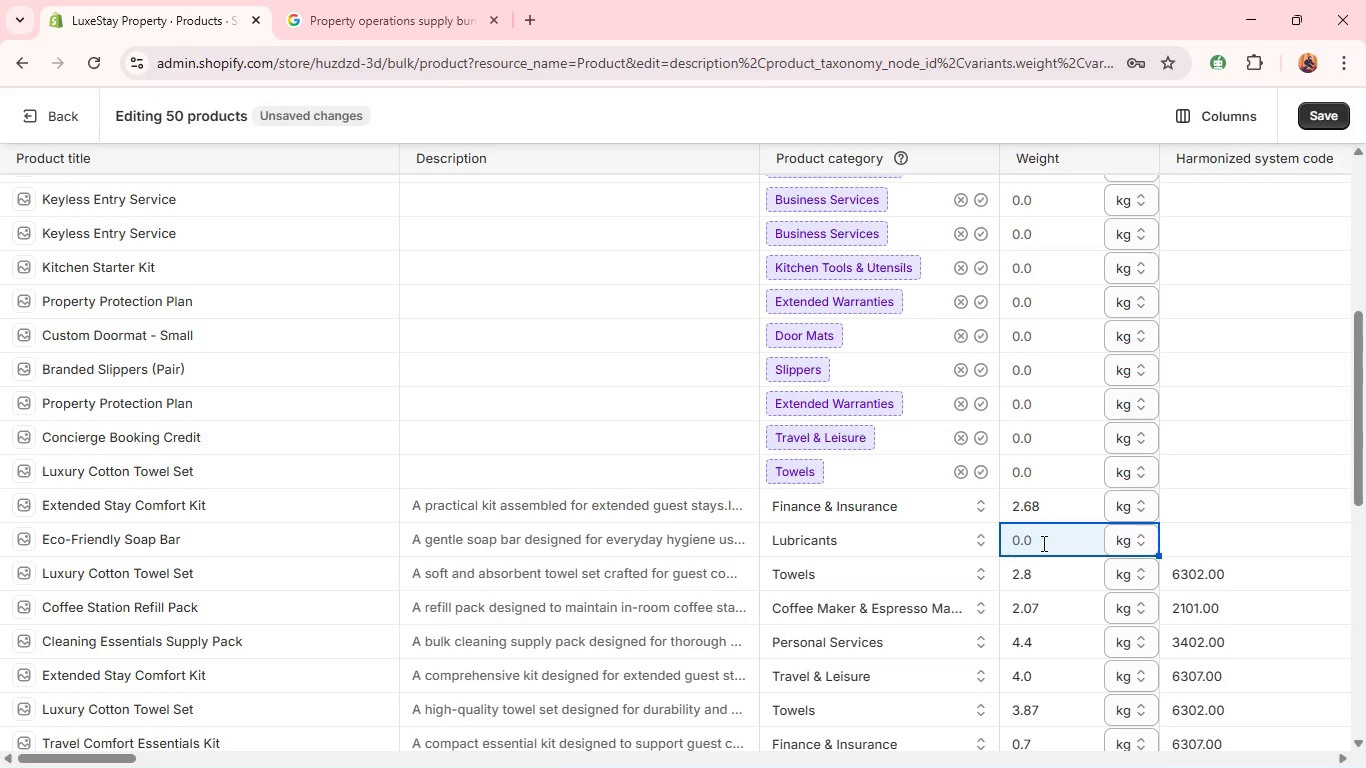 
triple_click([1042, 543])
 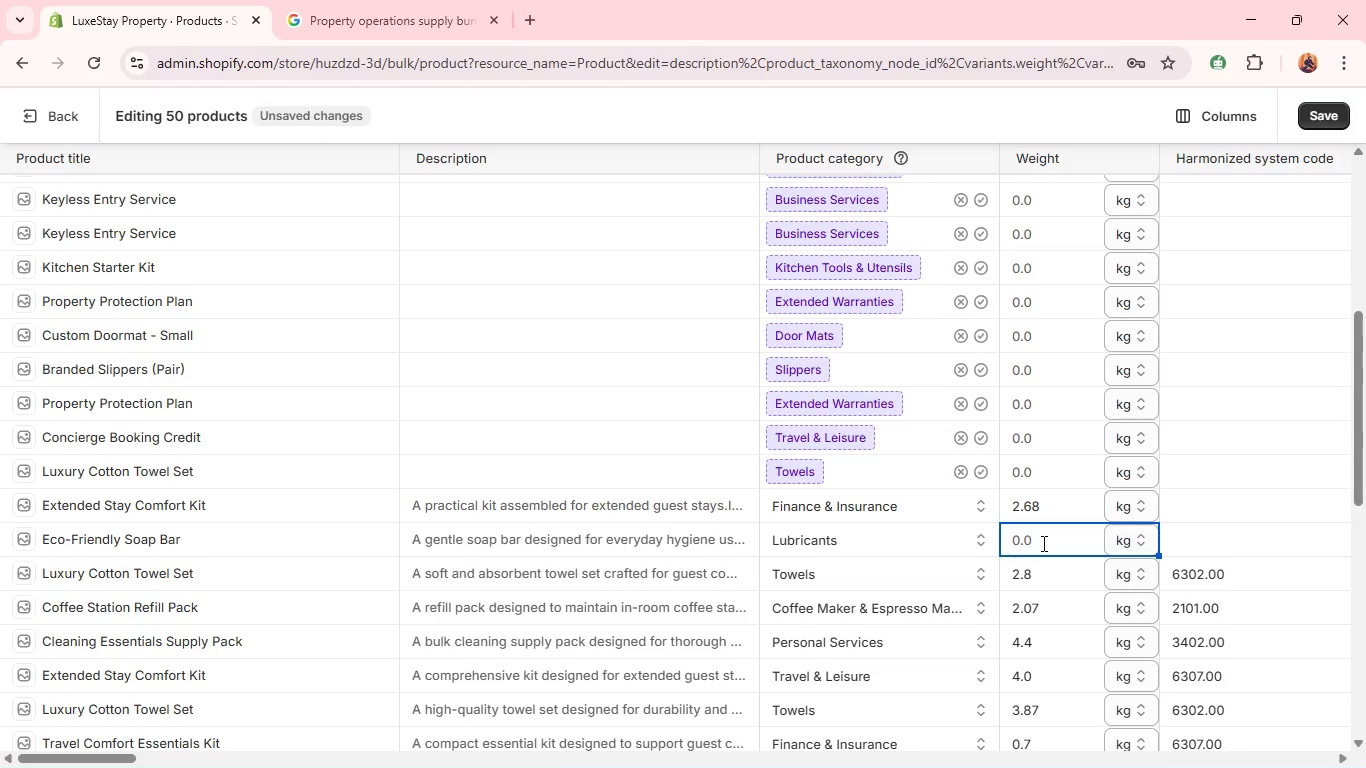 
type(3.98)
 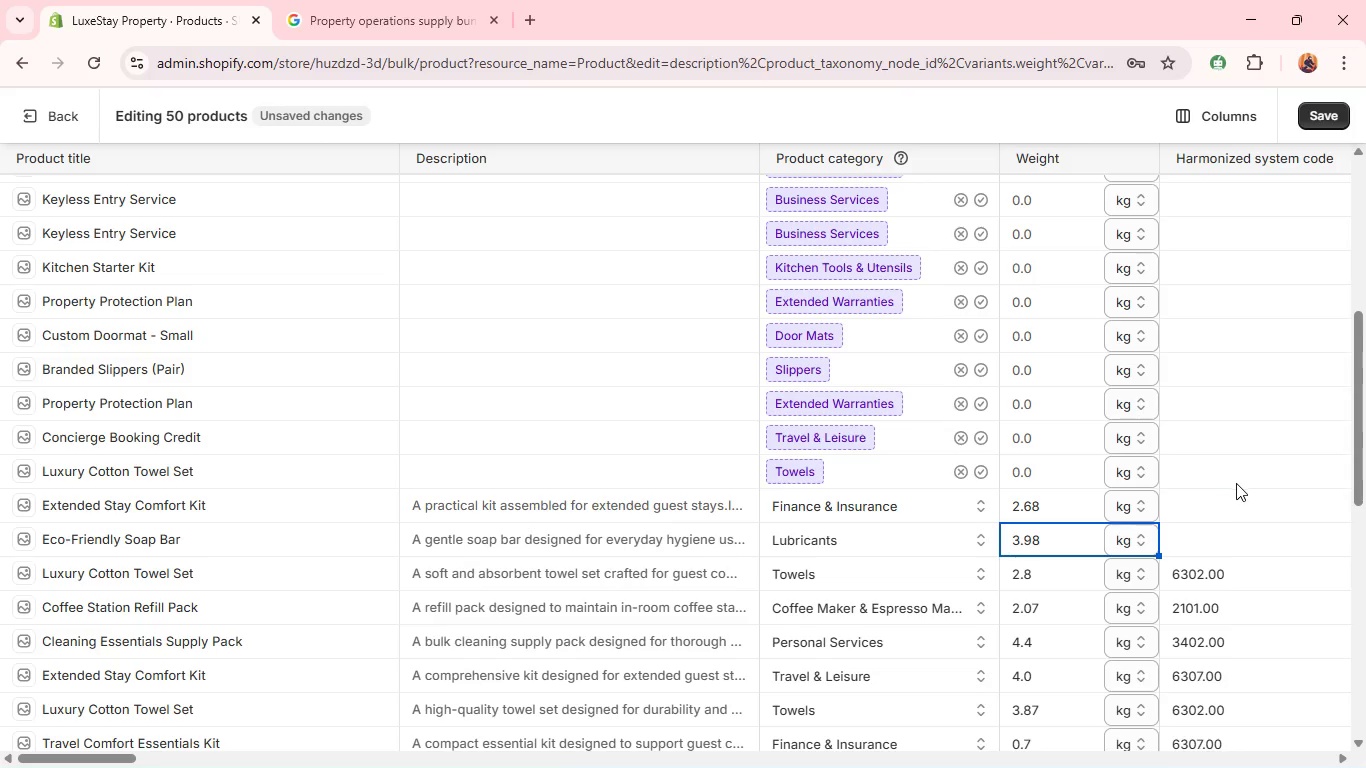 
left_click([1230, 499])
 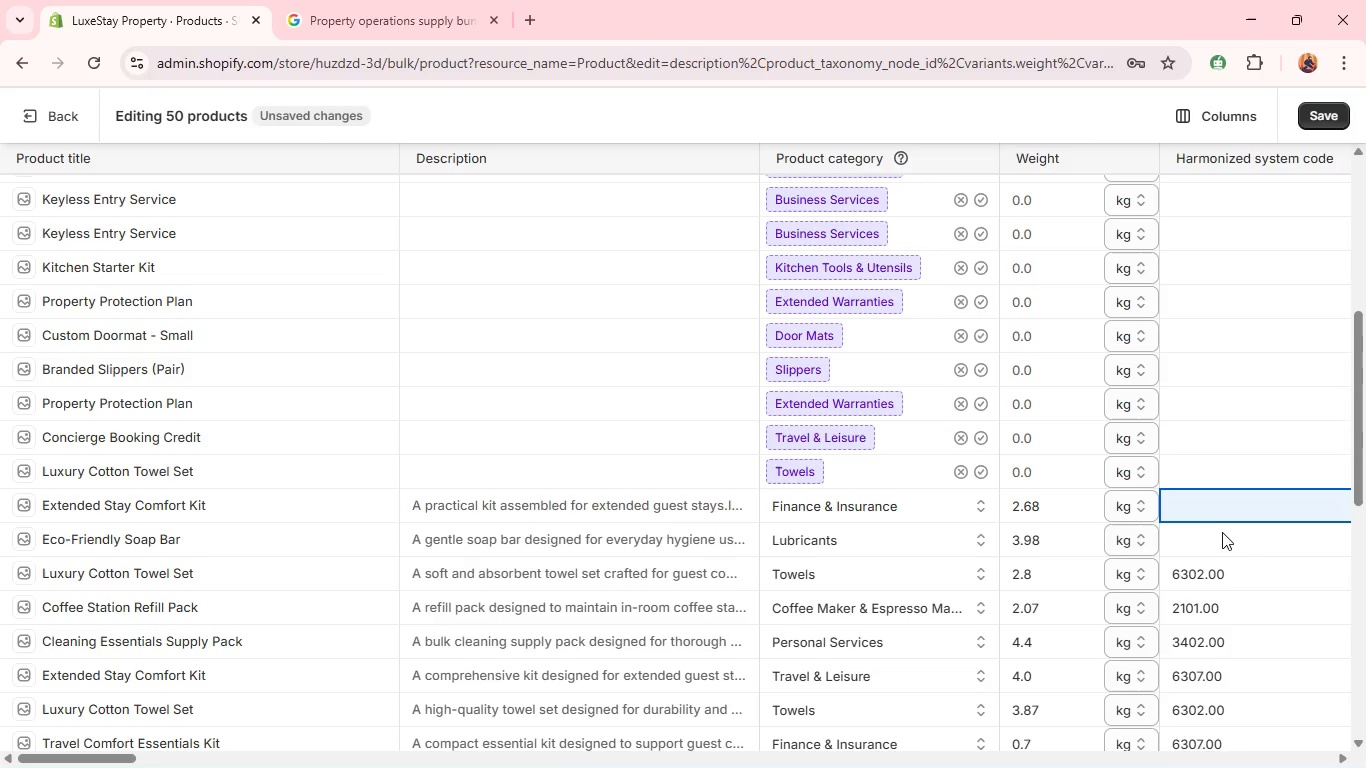 
left_click([1218, 541])
 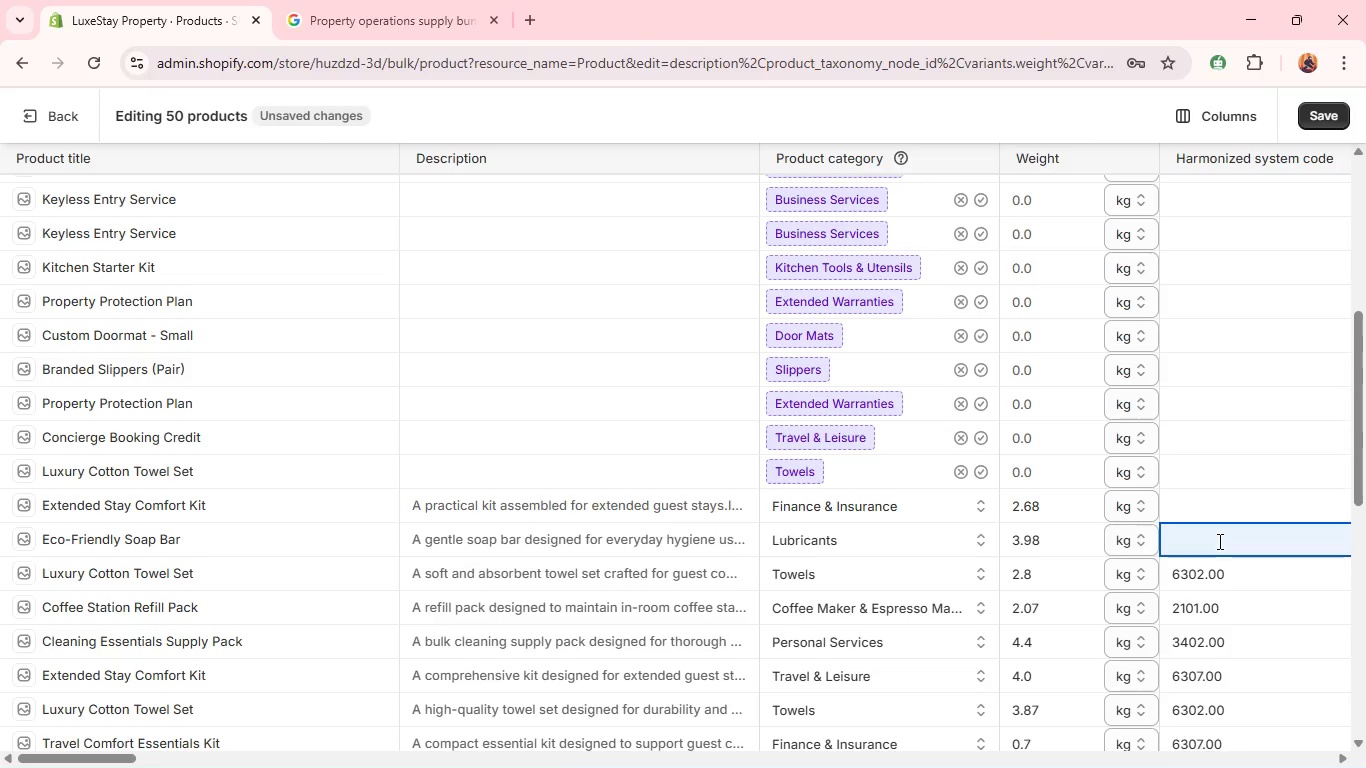 
type(34.1.)
key(Backspace)
key(Backspace)
key(Backspace)
type(01.)
 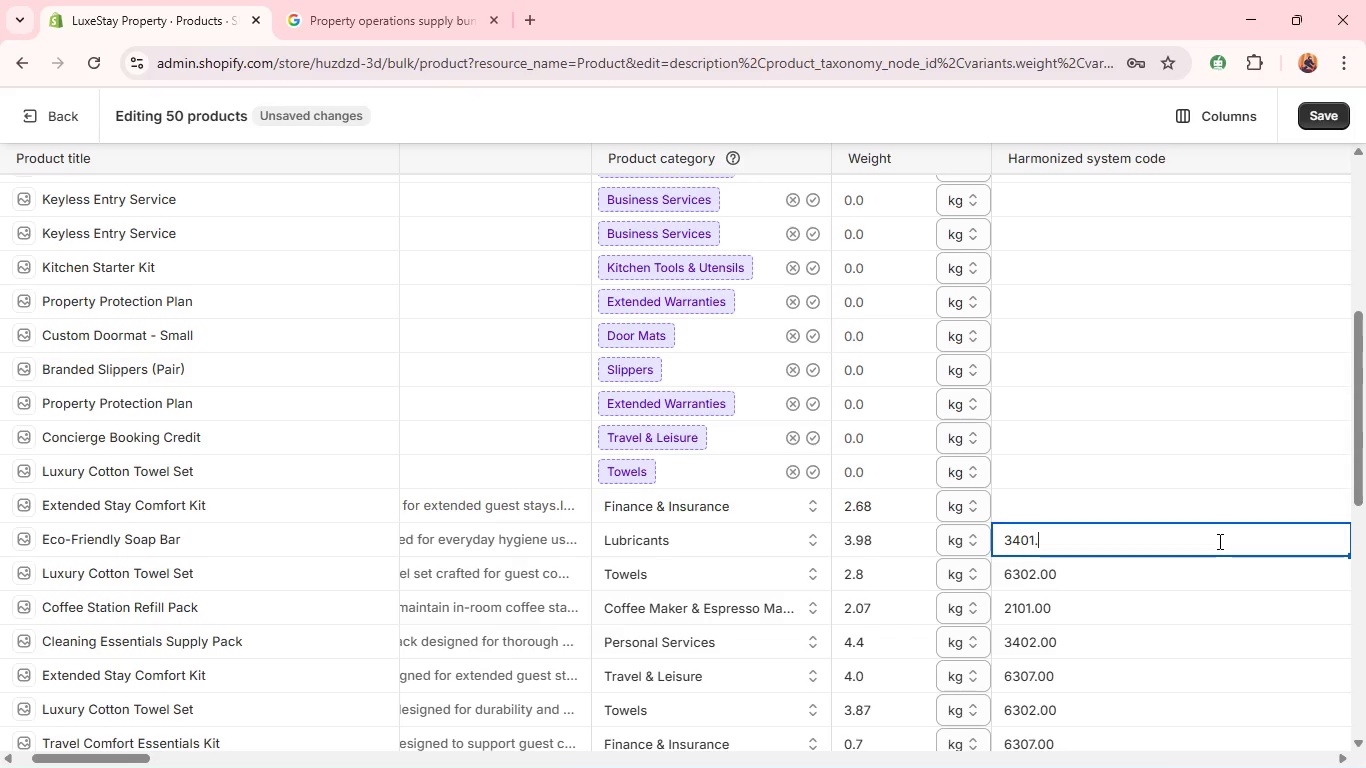 
wait(8.59)
 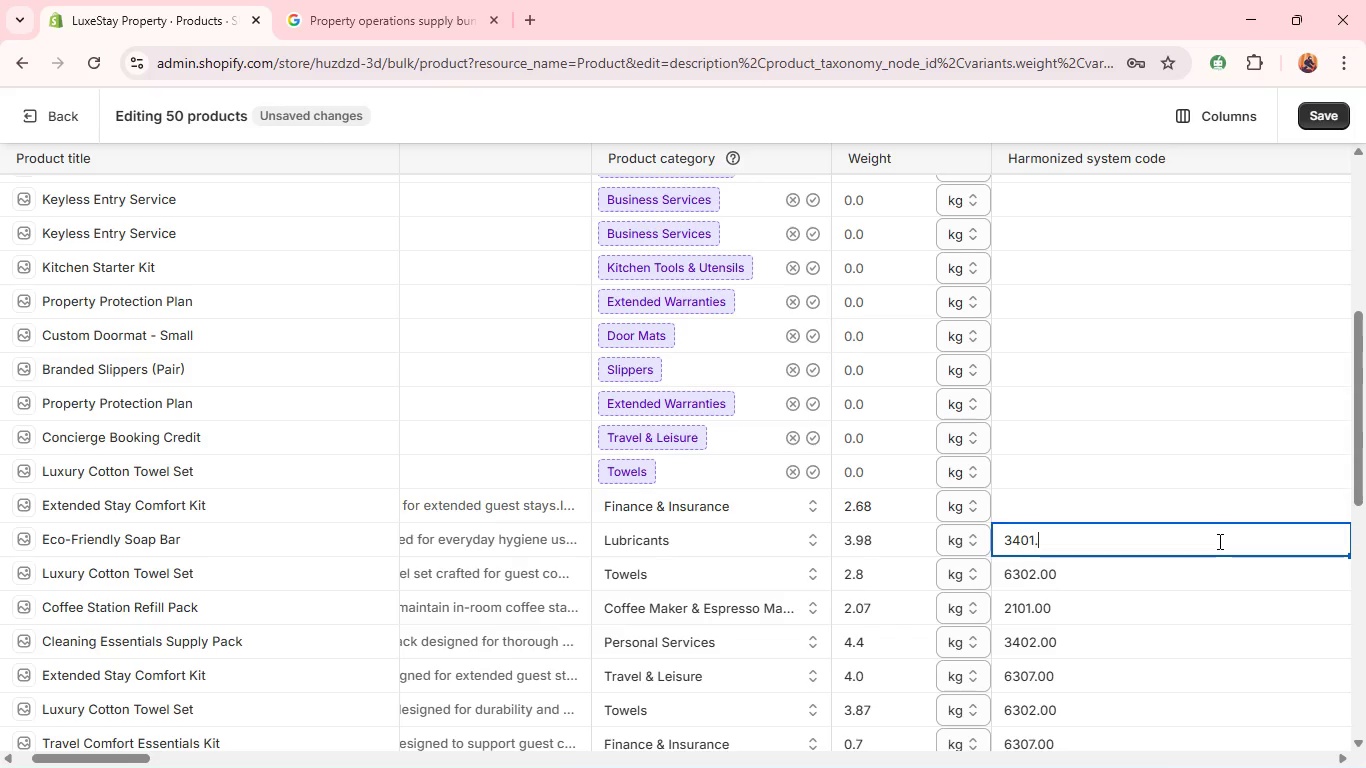 
type(00)
 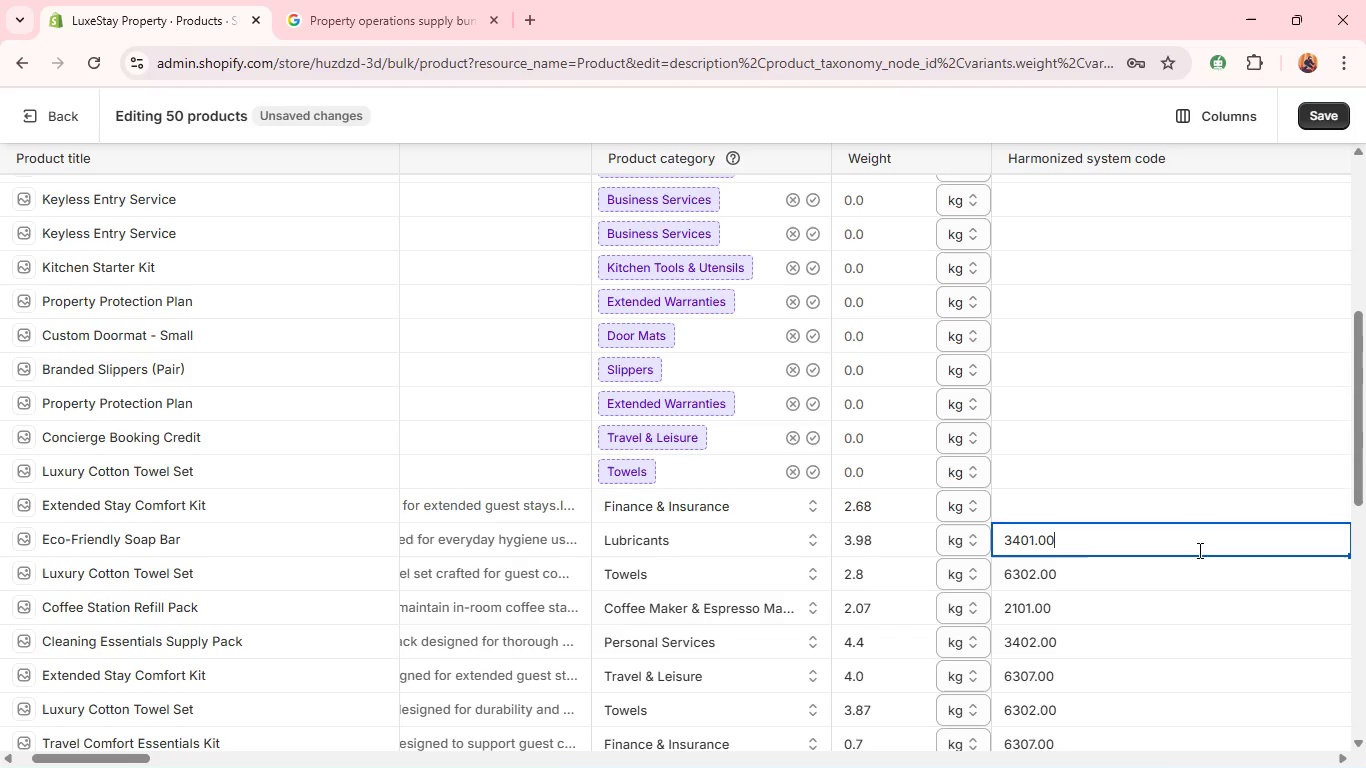 
left_click([1060, 505])
 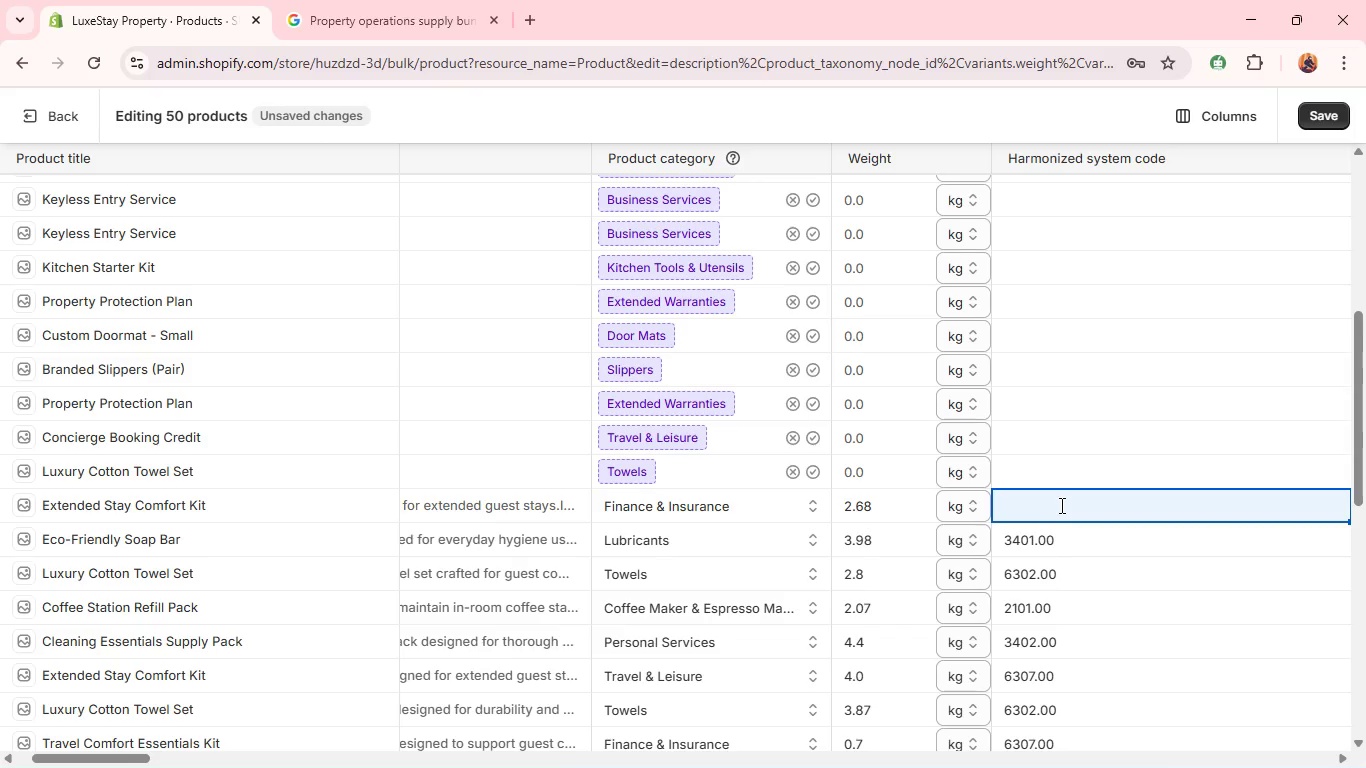 
double_click([1060, 505])
 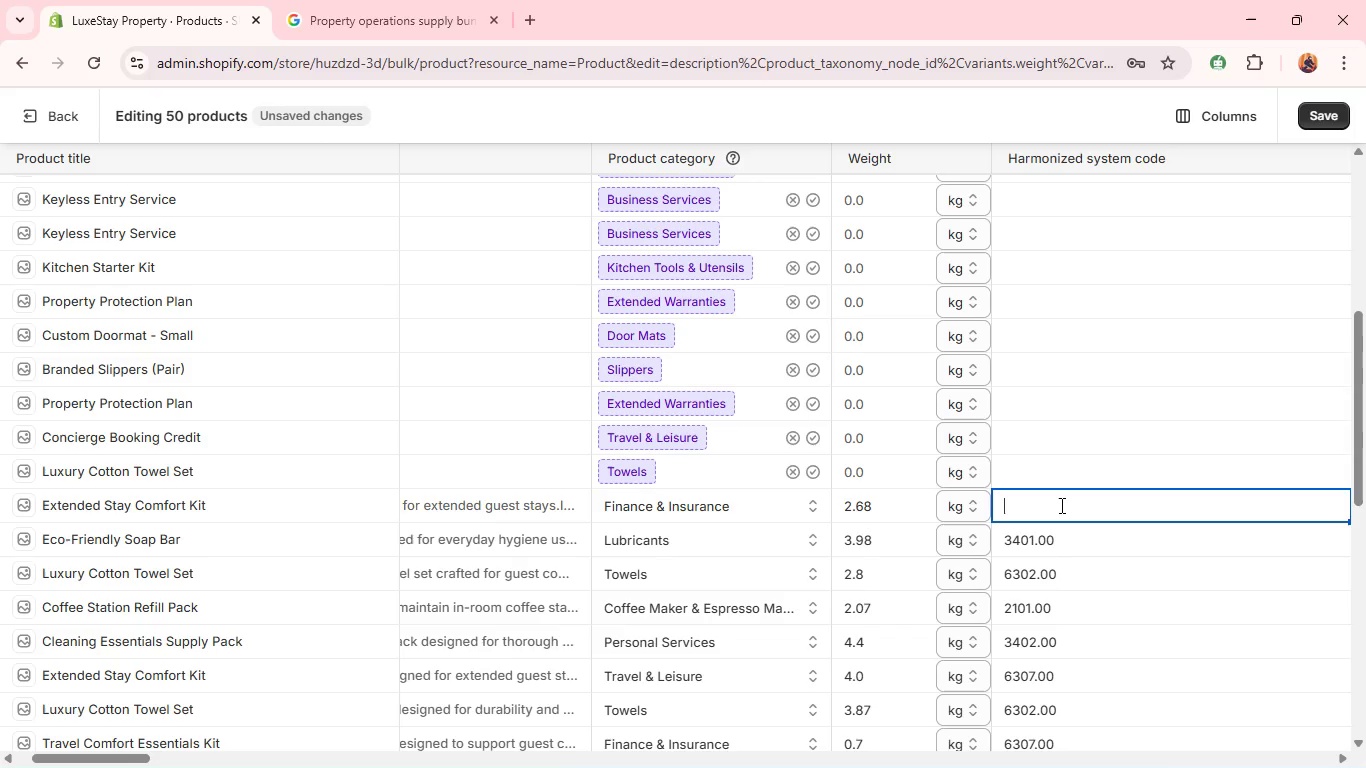 
type(6307.00)
 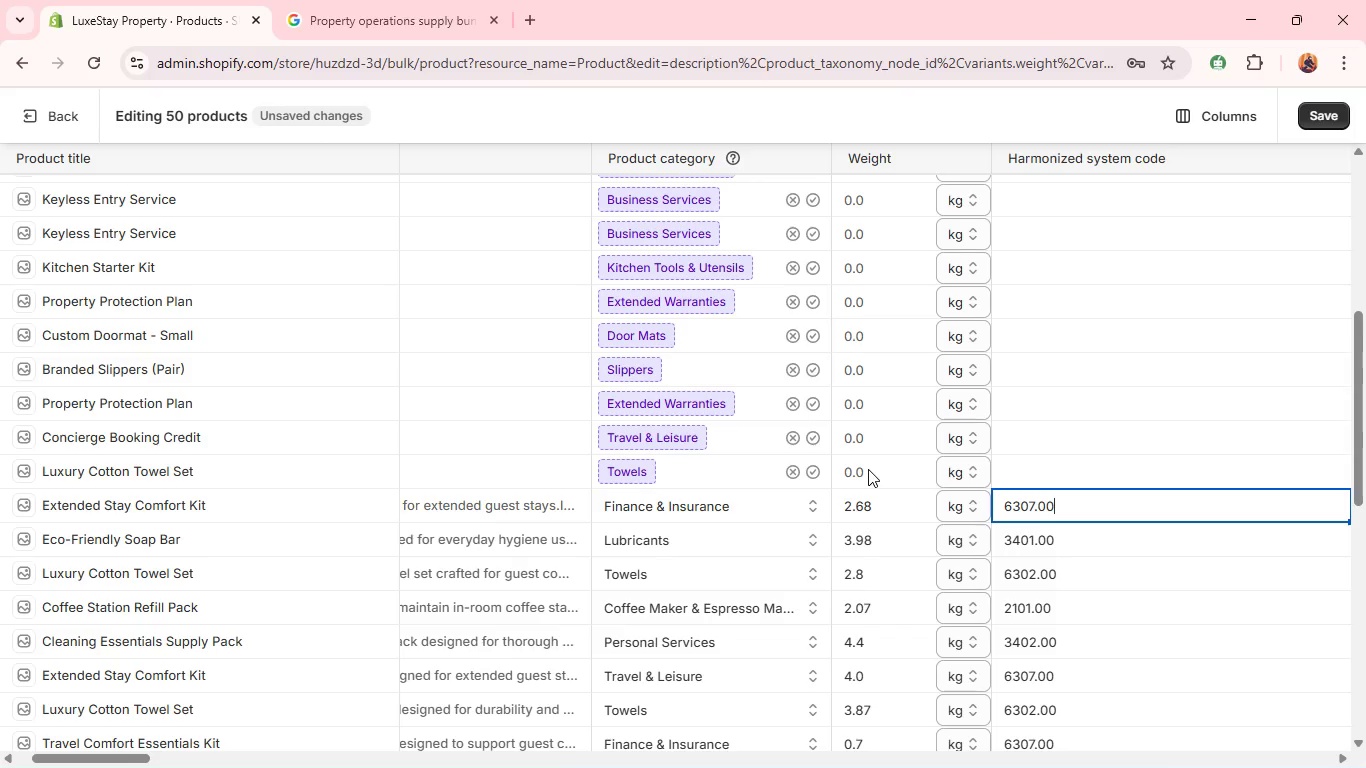 
left_click([429, 477])
 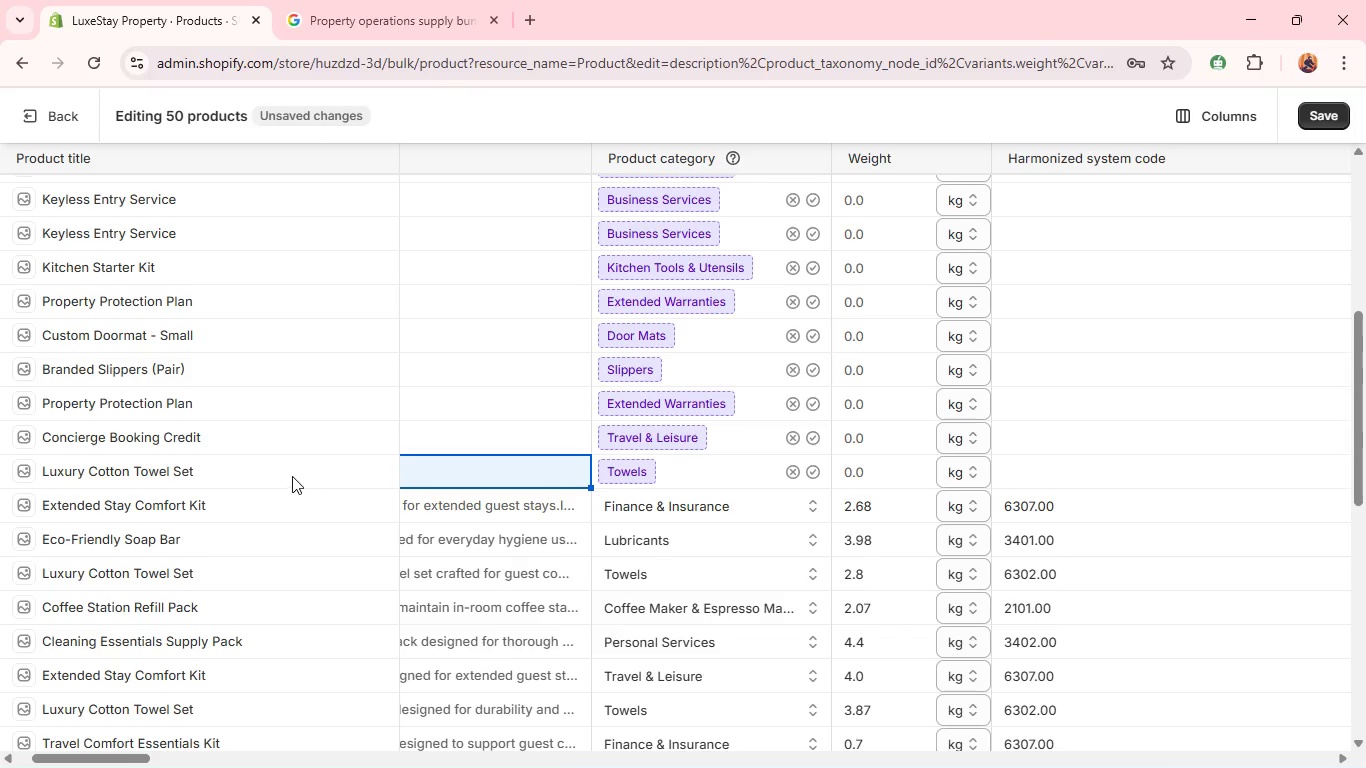 
wait(6.56)
 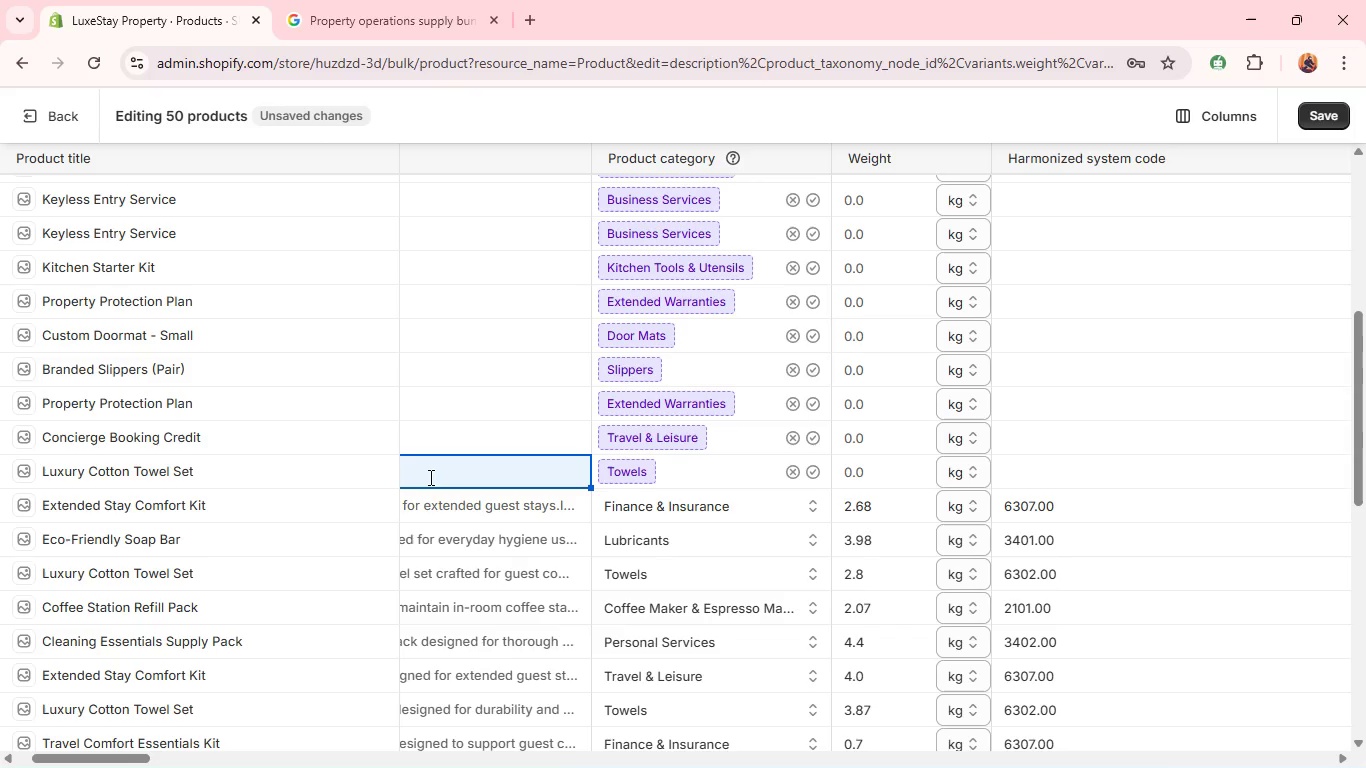 
double_click([292, 476])
 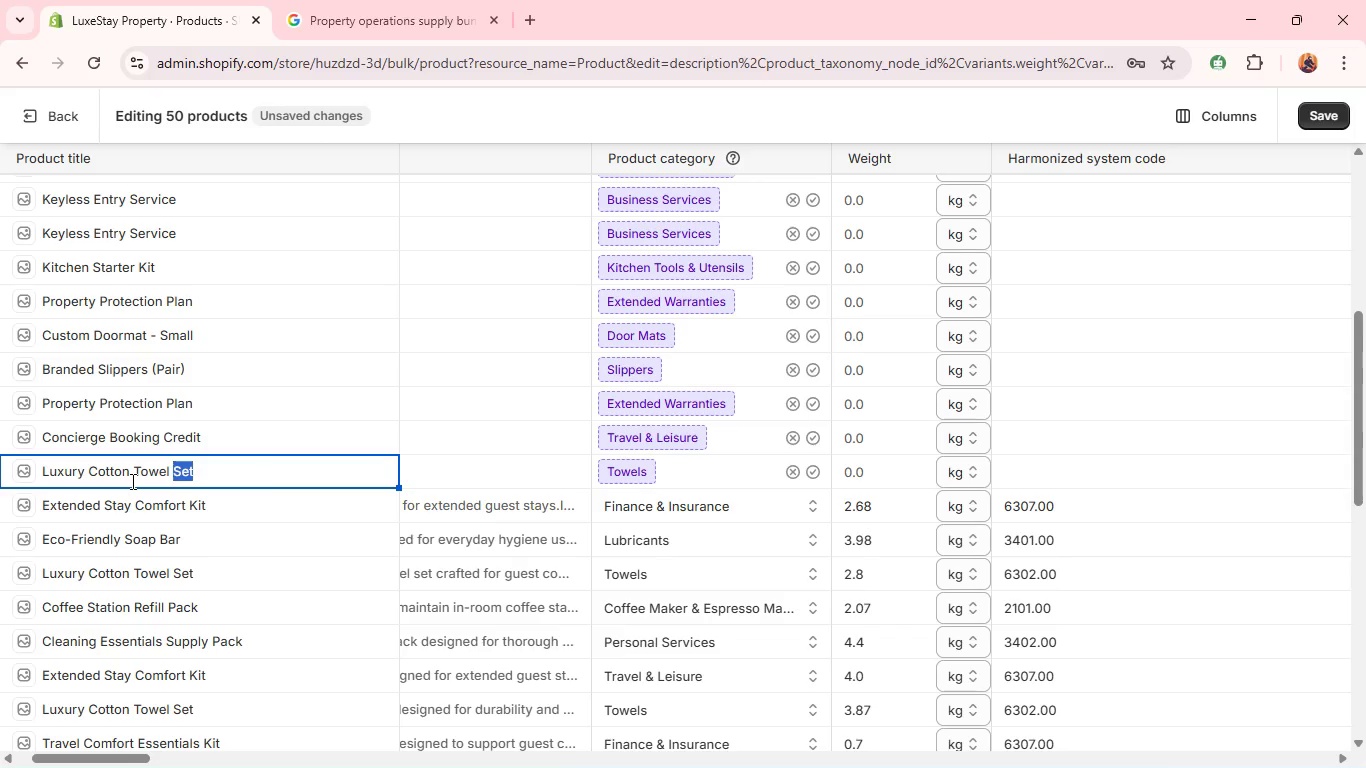 
wait(6.77)
 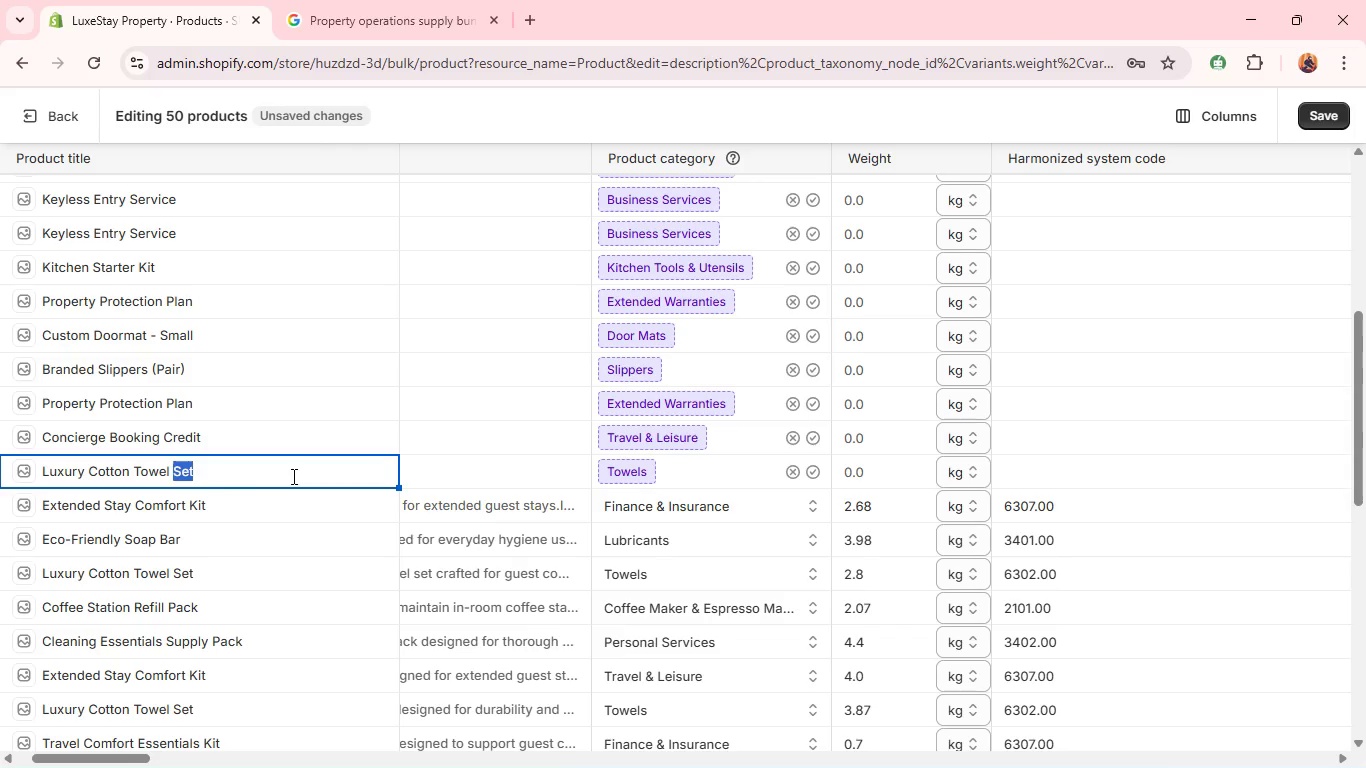 
double_click([104, 469])
 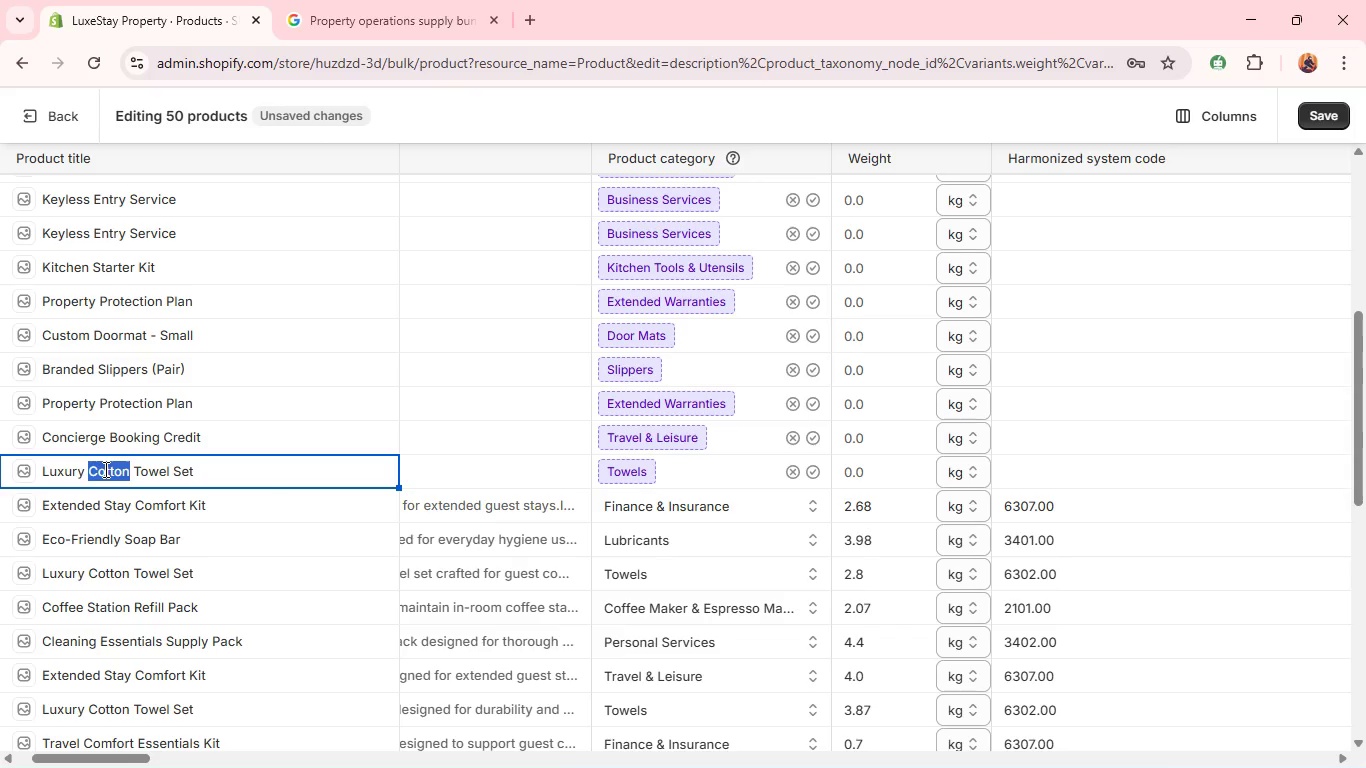 
type(N)
key(Backspace)
type(Bambo)
 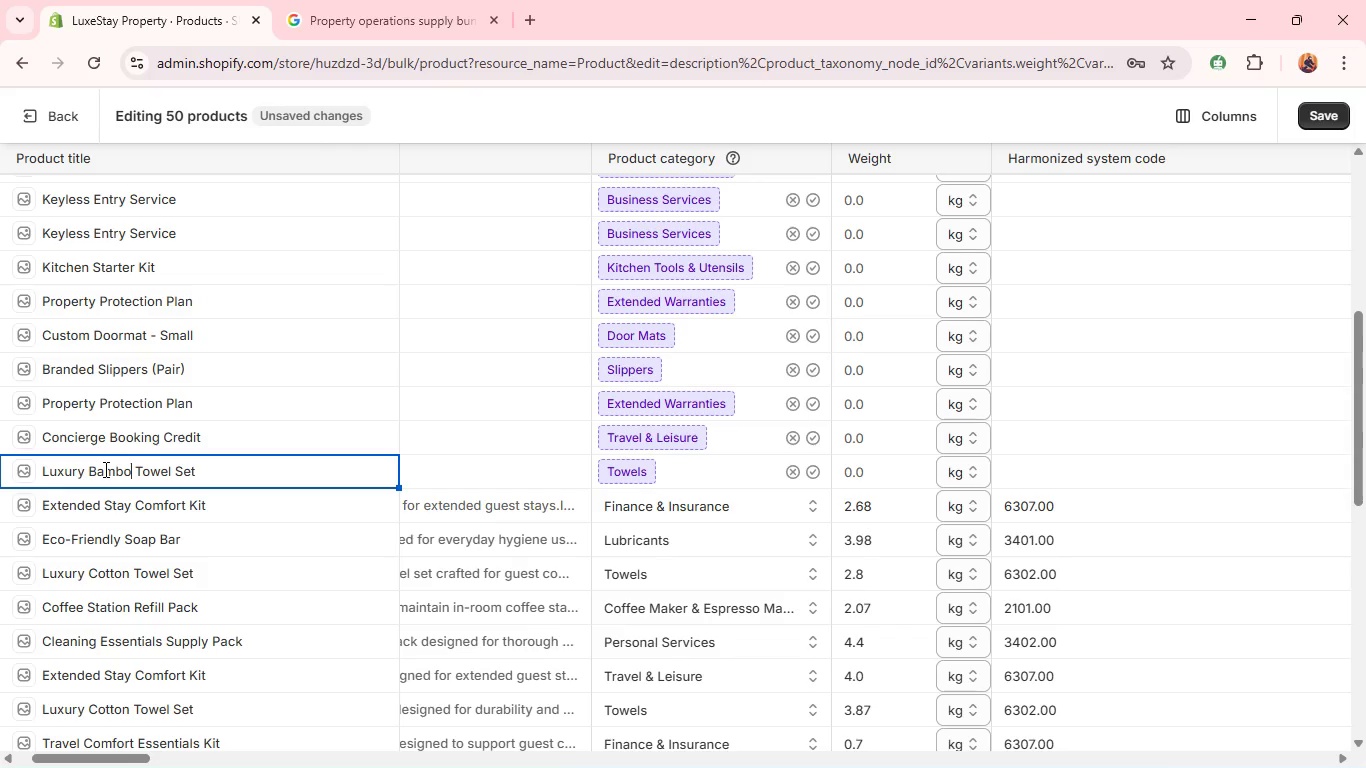 
wait(5.69)
 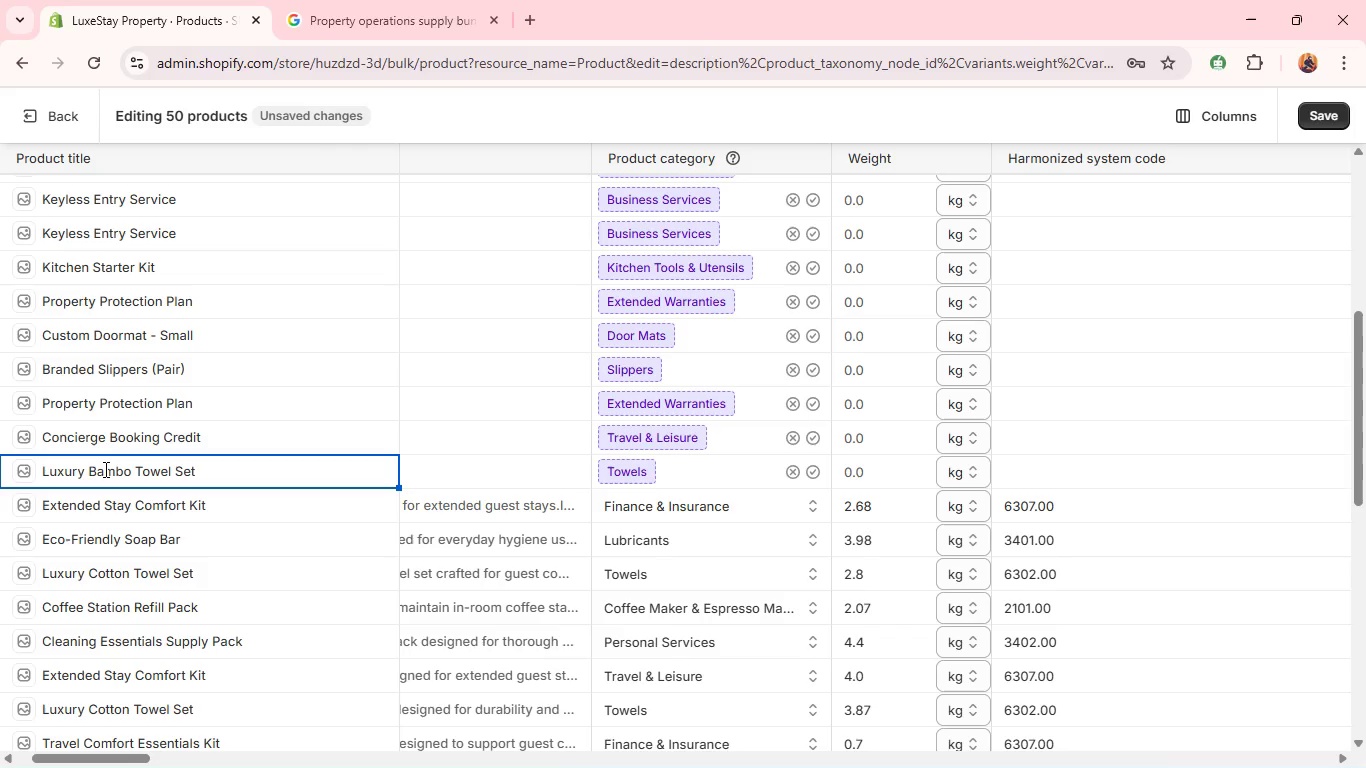 
left_click([443, 479])
 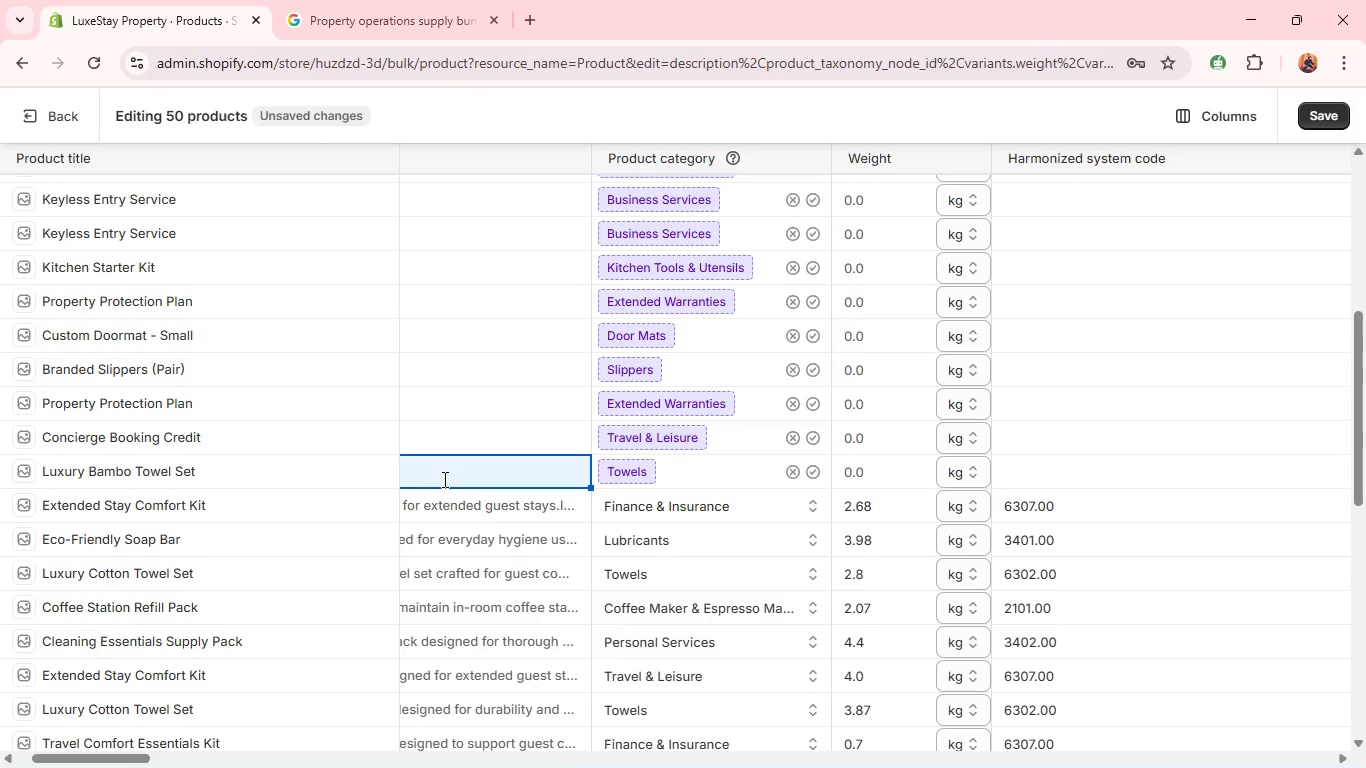 
wait(12.62)
 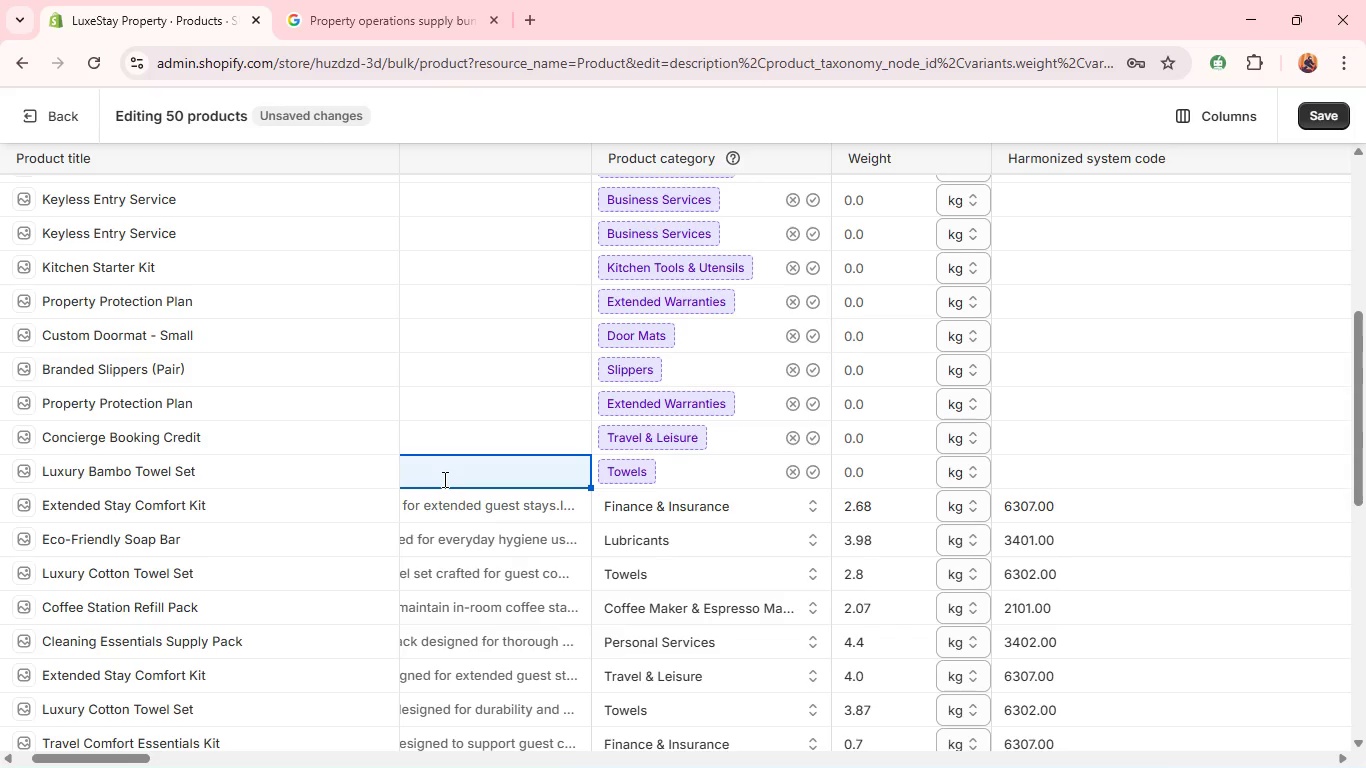 
left_click([443, 479])
 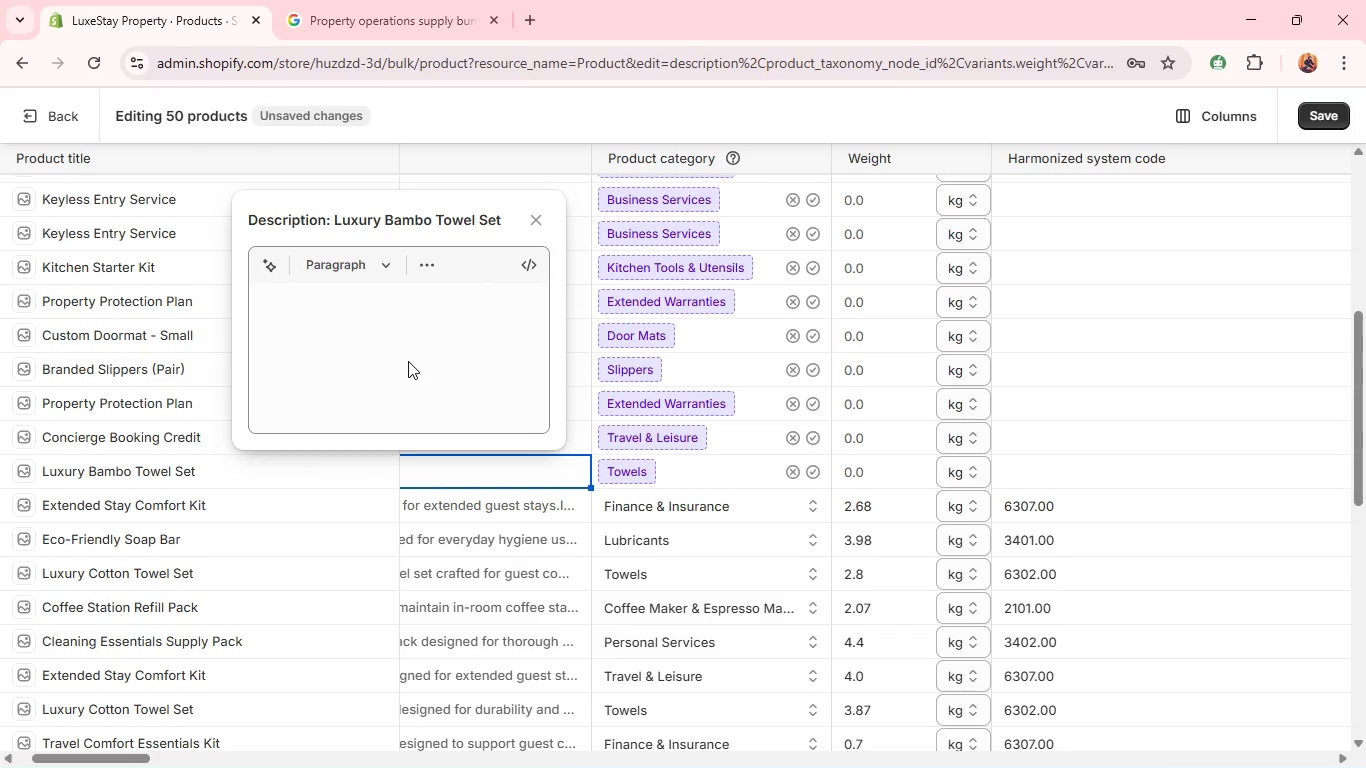 
left_click([395, 345])
 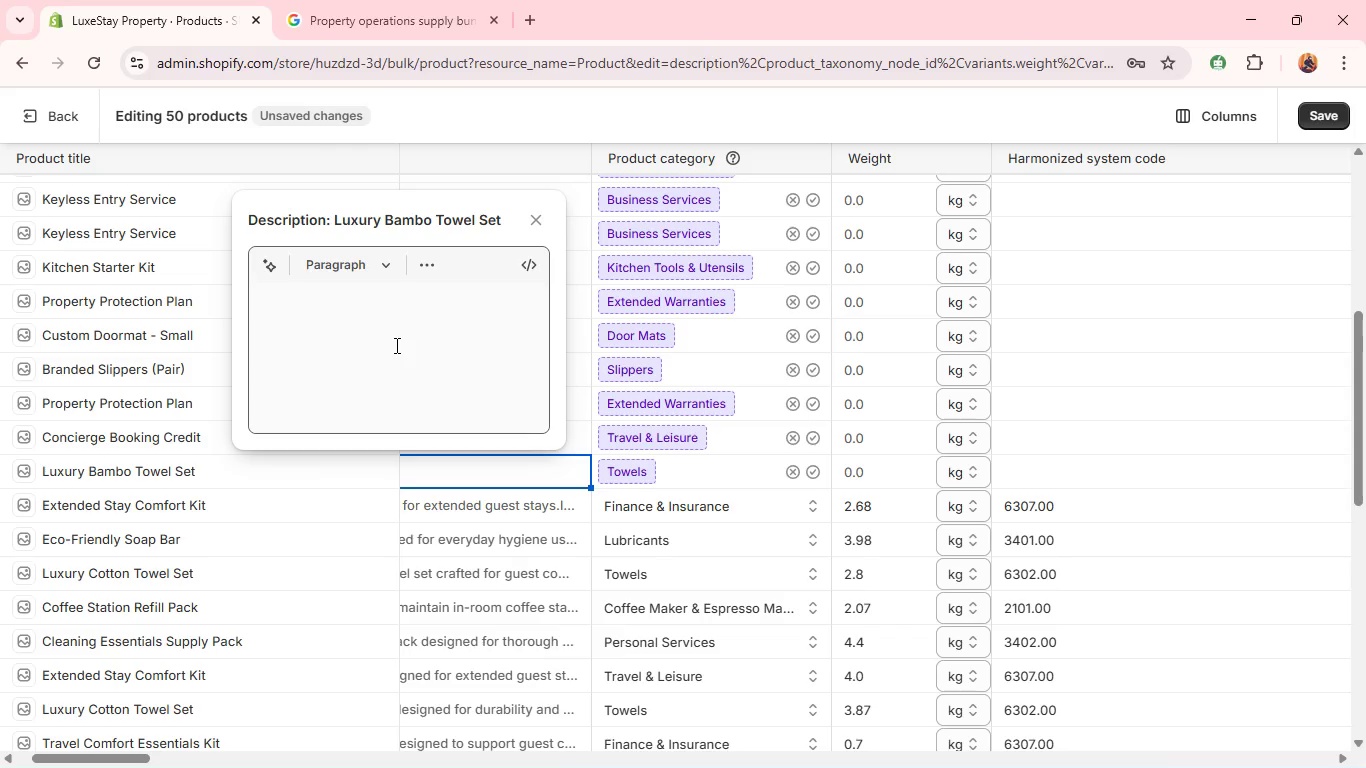 
type(A soft towel set made from sustainable bamboo fibers.)
 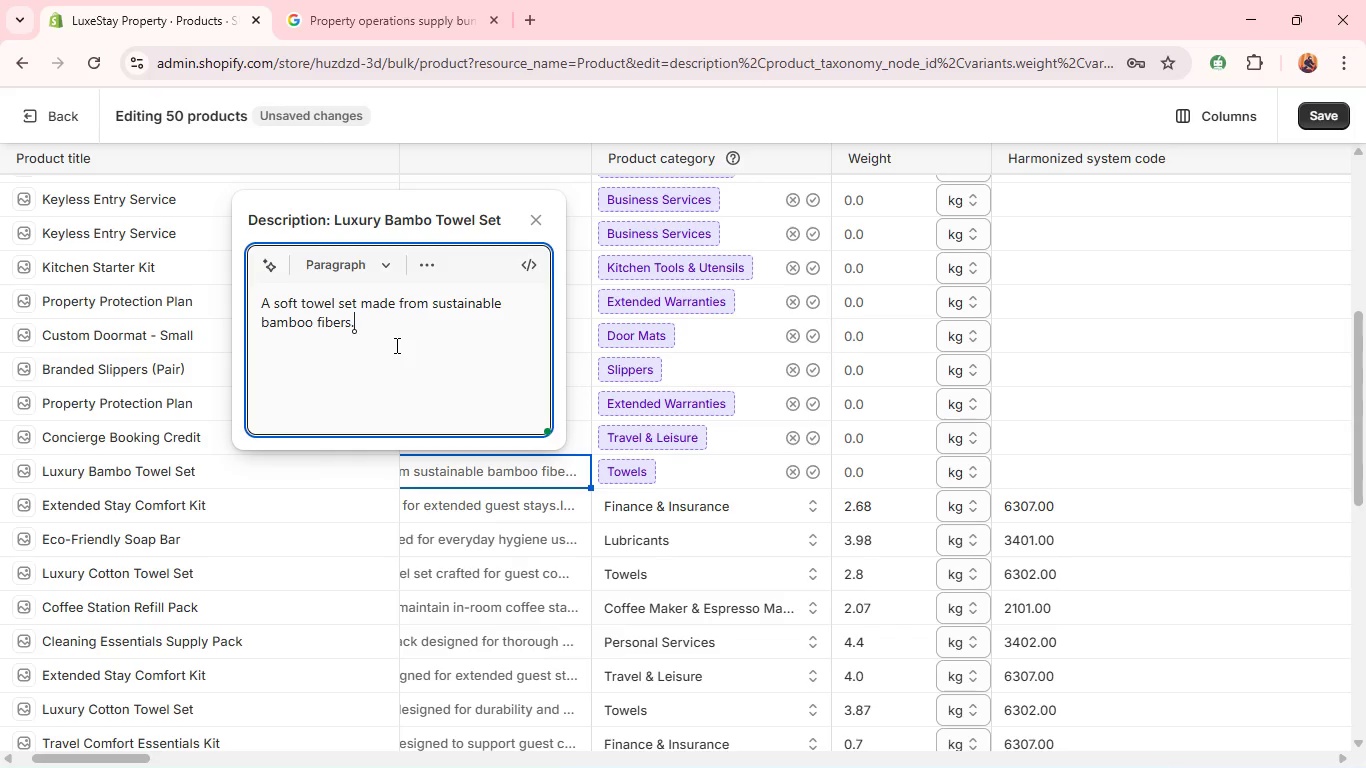 
key(Shift+Enter)
 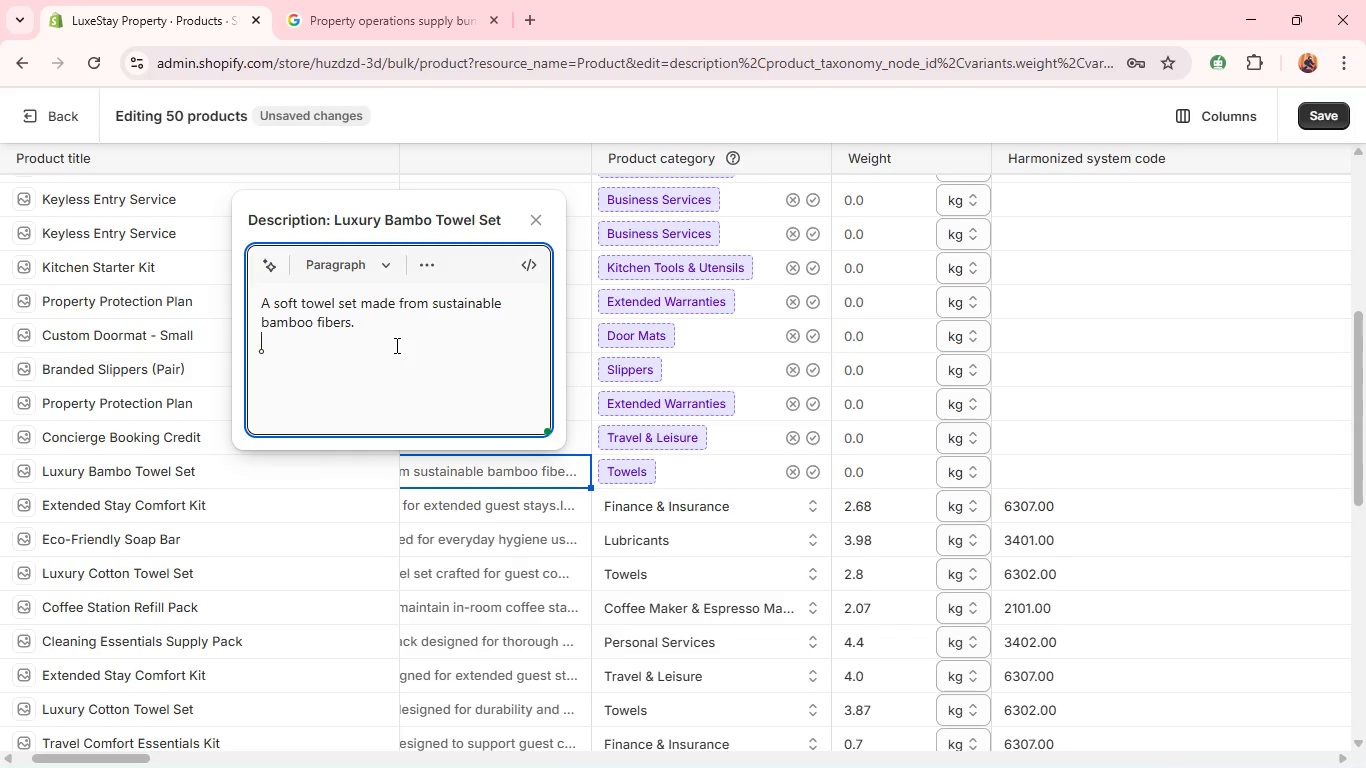 
type(Designed for comfort and durability in daily use.)
 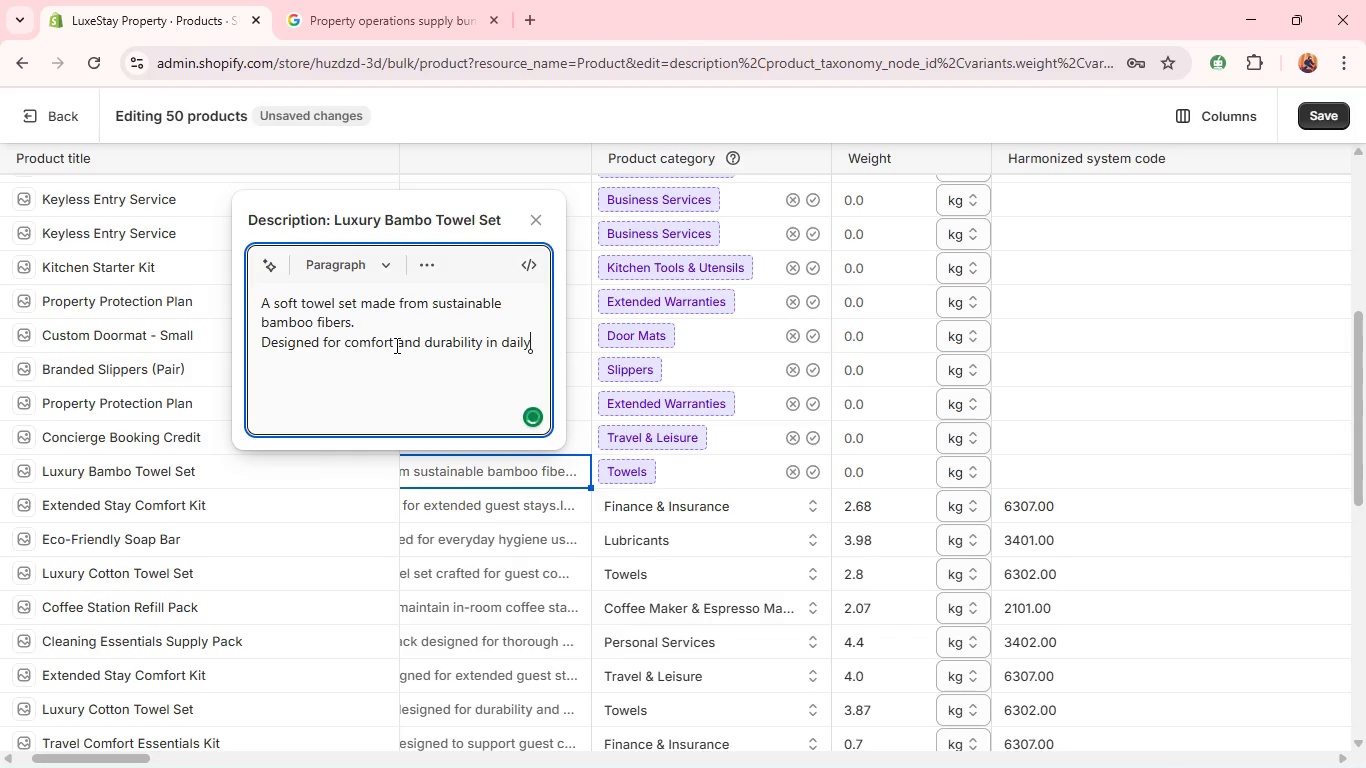 
key(Shift+Enter)
 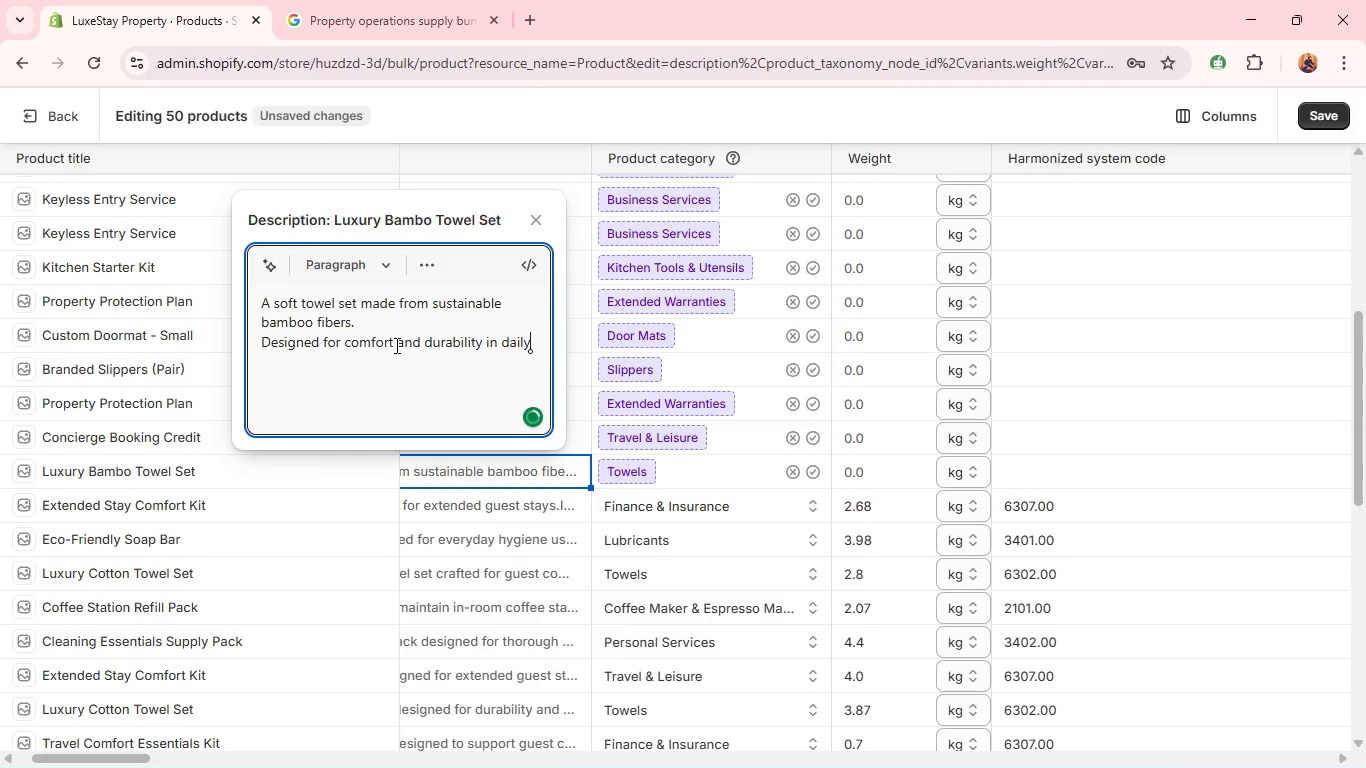 
type(Is)
key(Backspace)
type(deal for eco-consi)
key(Backspace)
type(cious rental properties.)
 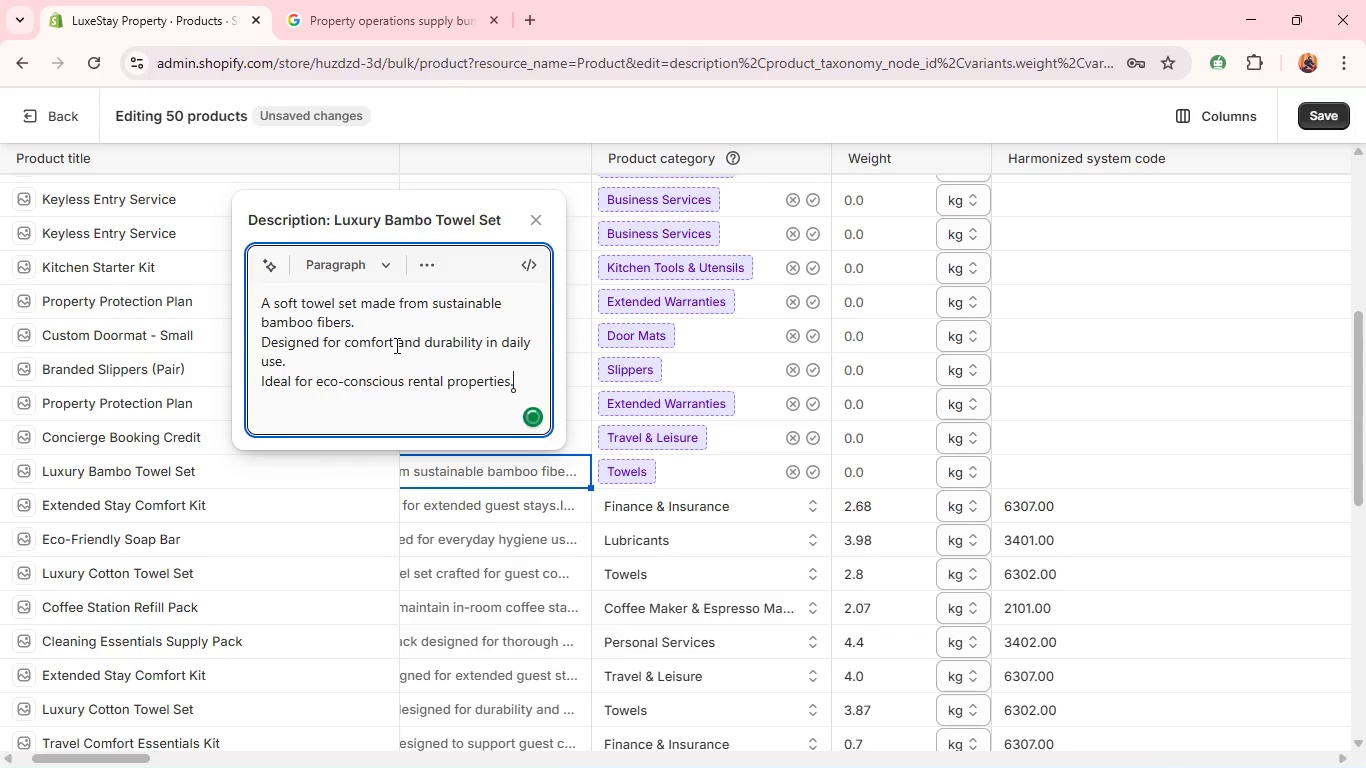 
key(Shift+Enter)
 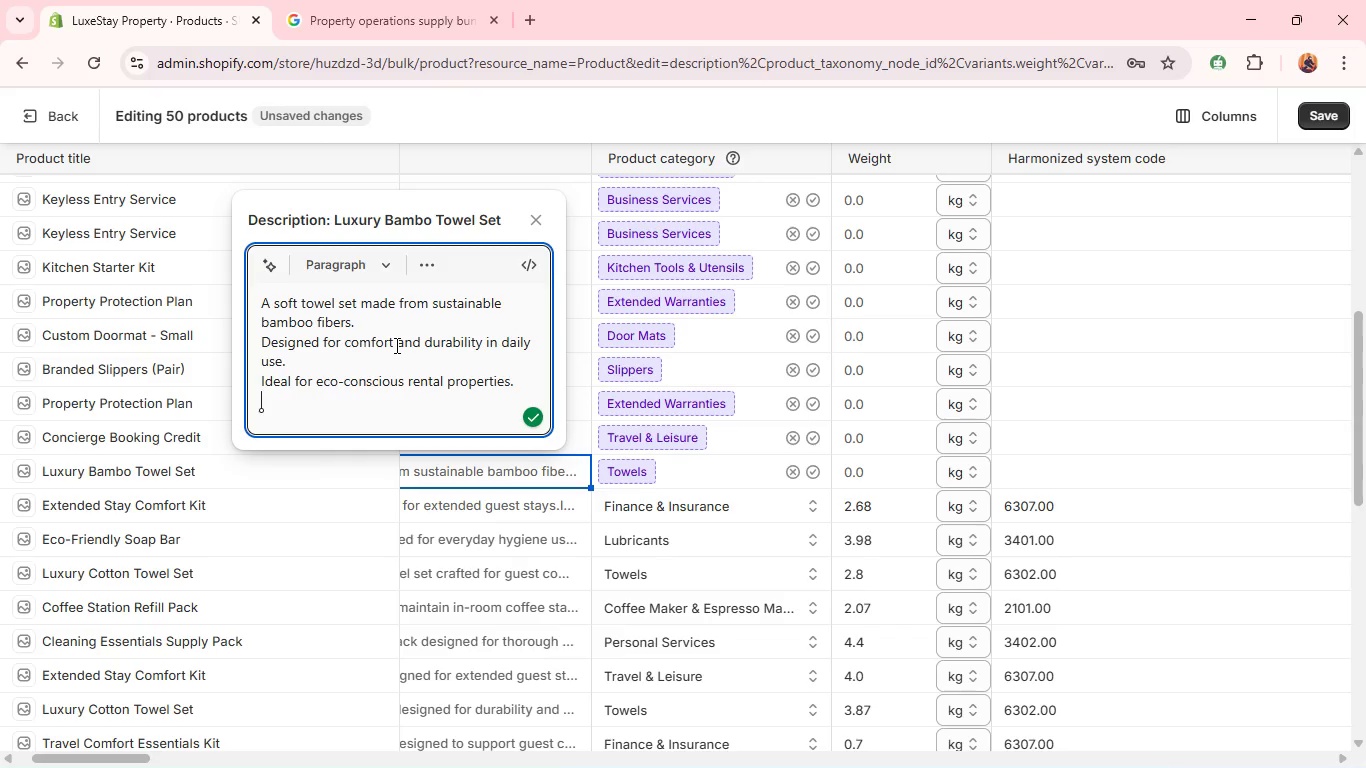 
type(Provides a smooth and absorbent experience. )
 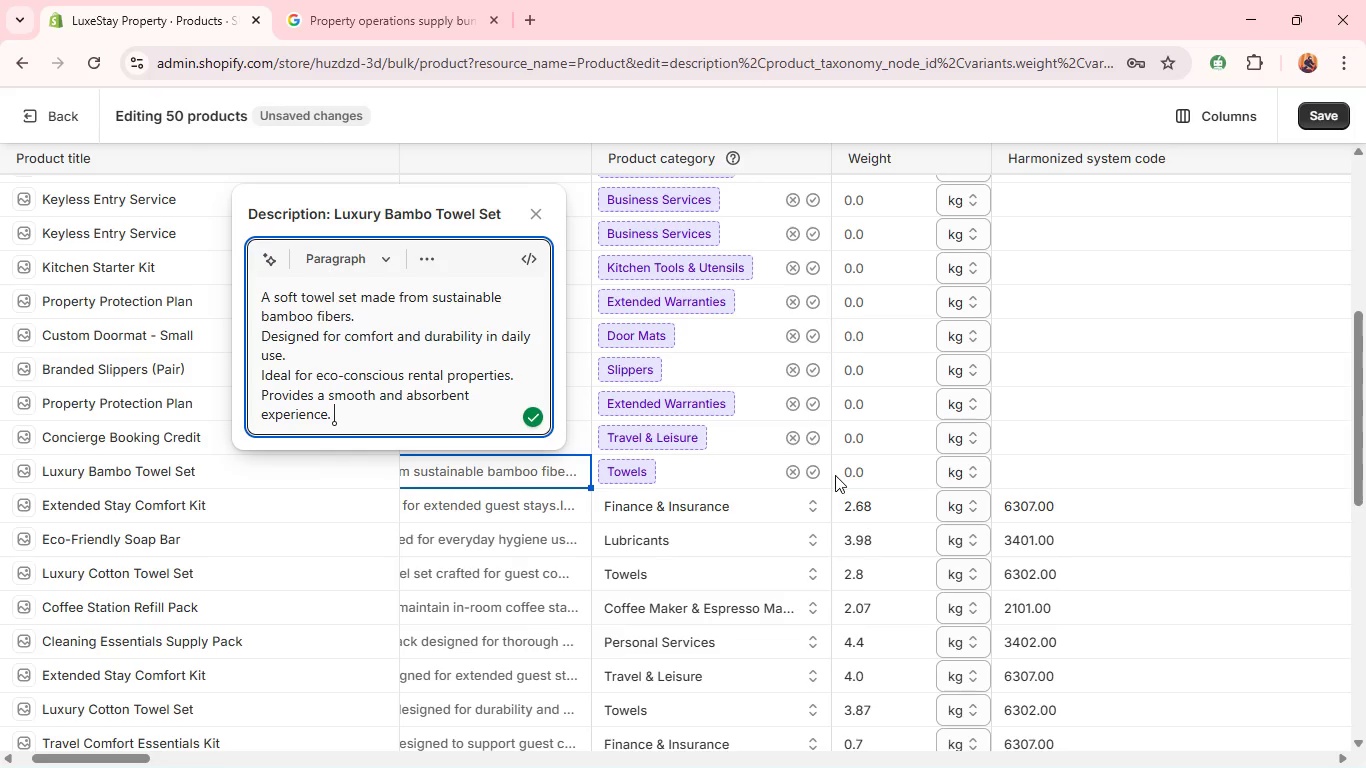 
left_click([814, 475])
 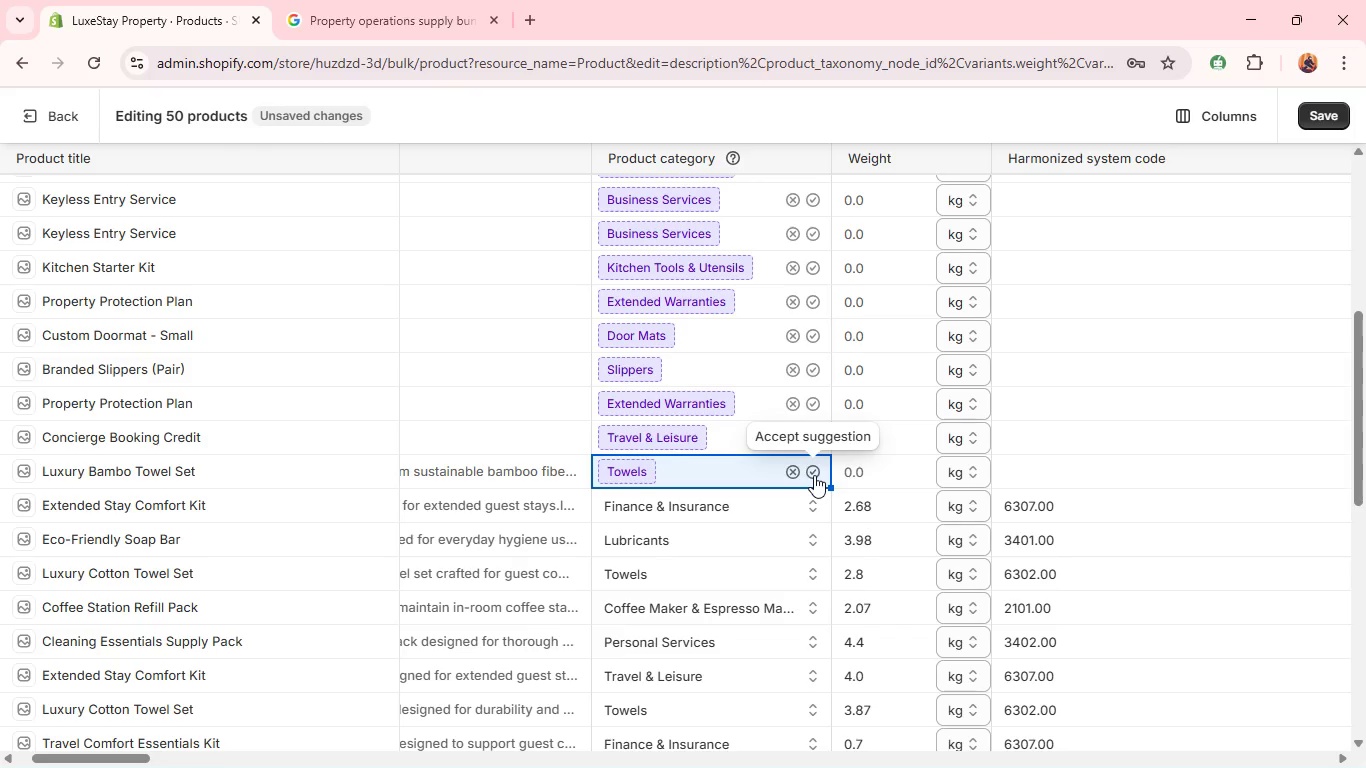 
left_click([814, 475])
 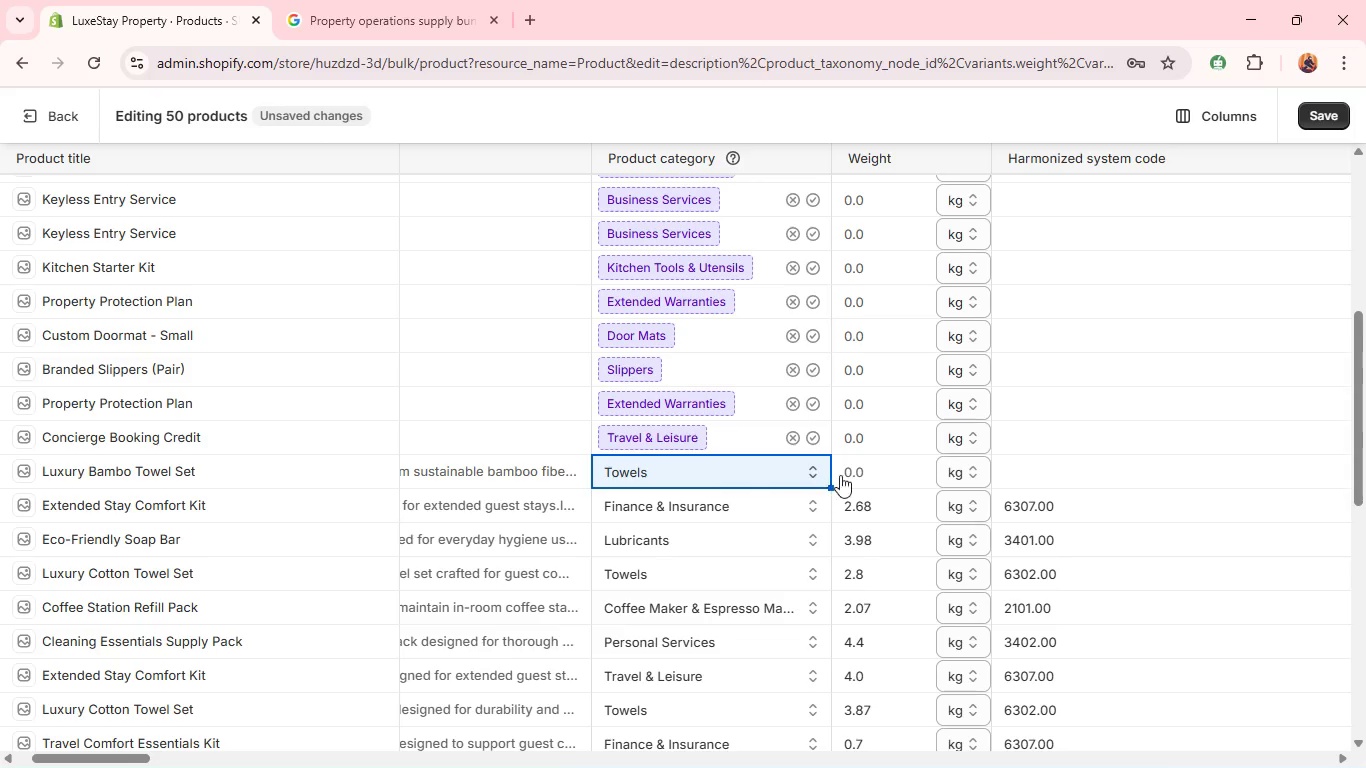 
double_click([864, 470])
 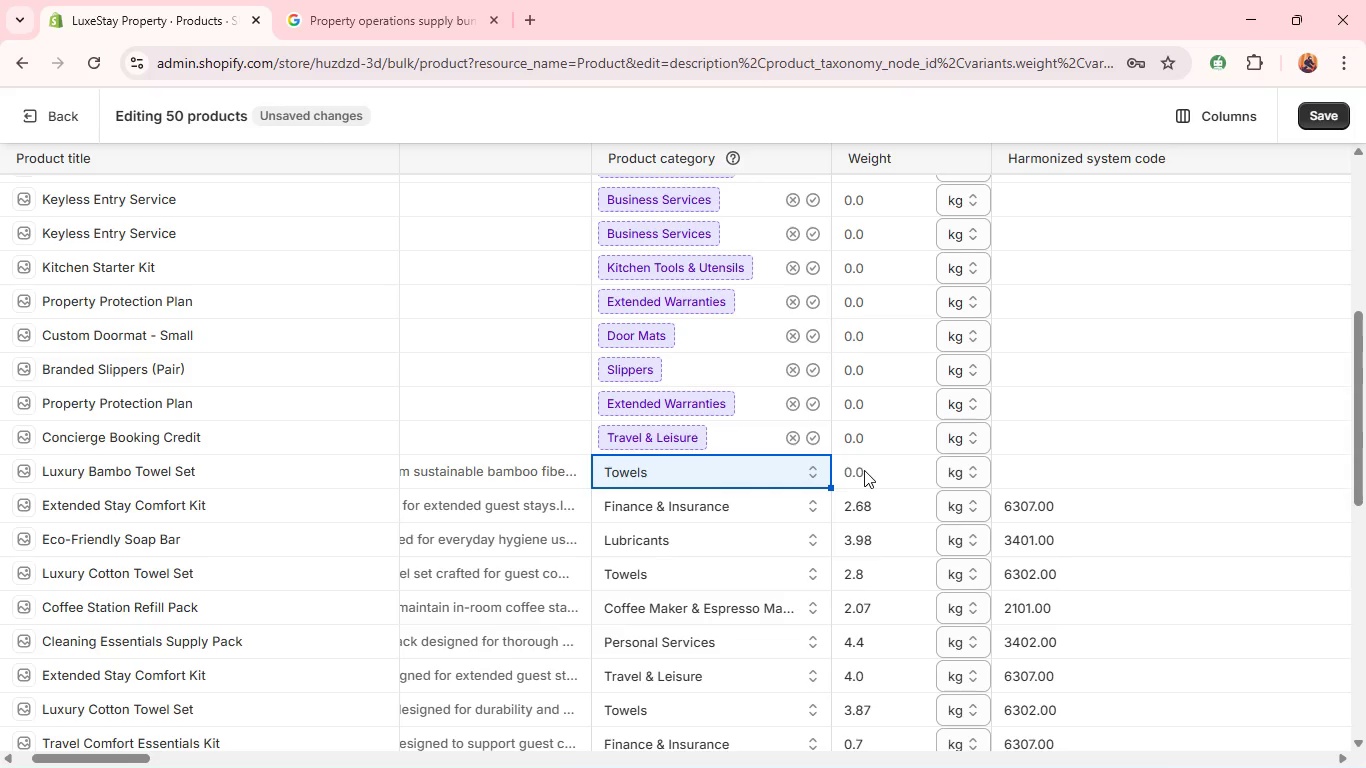 
triple_click([864, 470])
 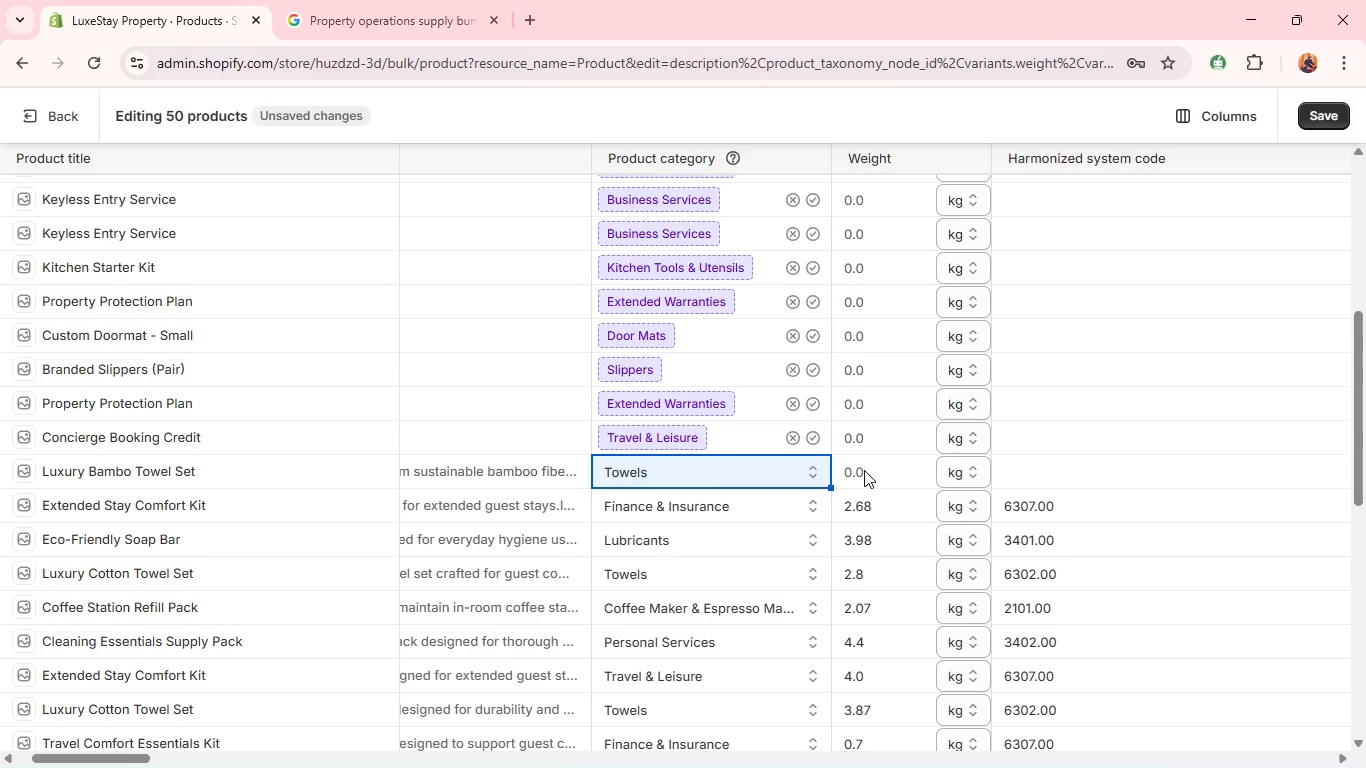 
type(1,68)
 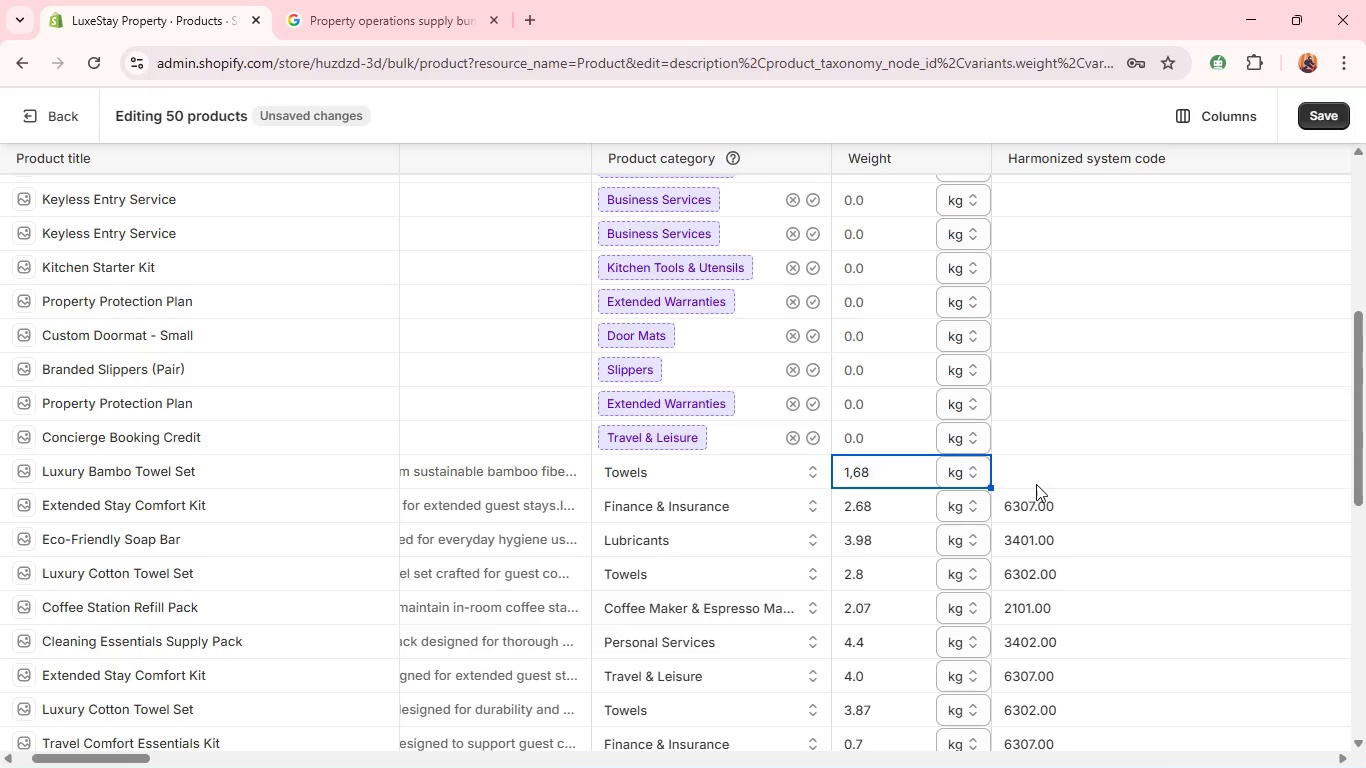 
left_click([1039, 483])
 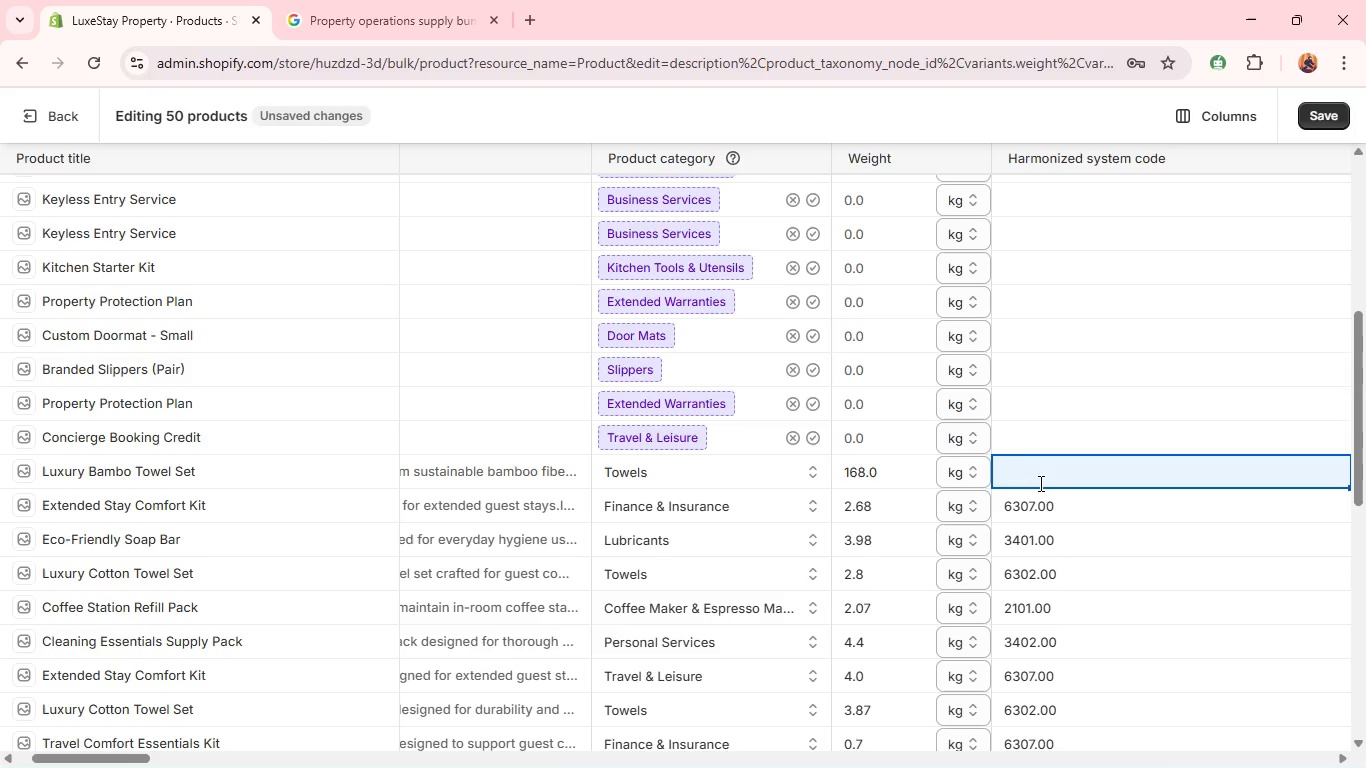 
type(6302.00)
 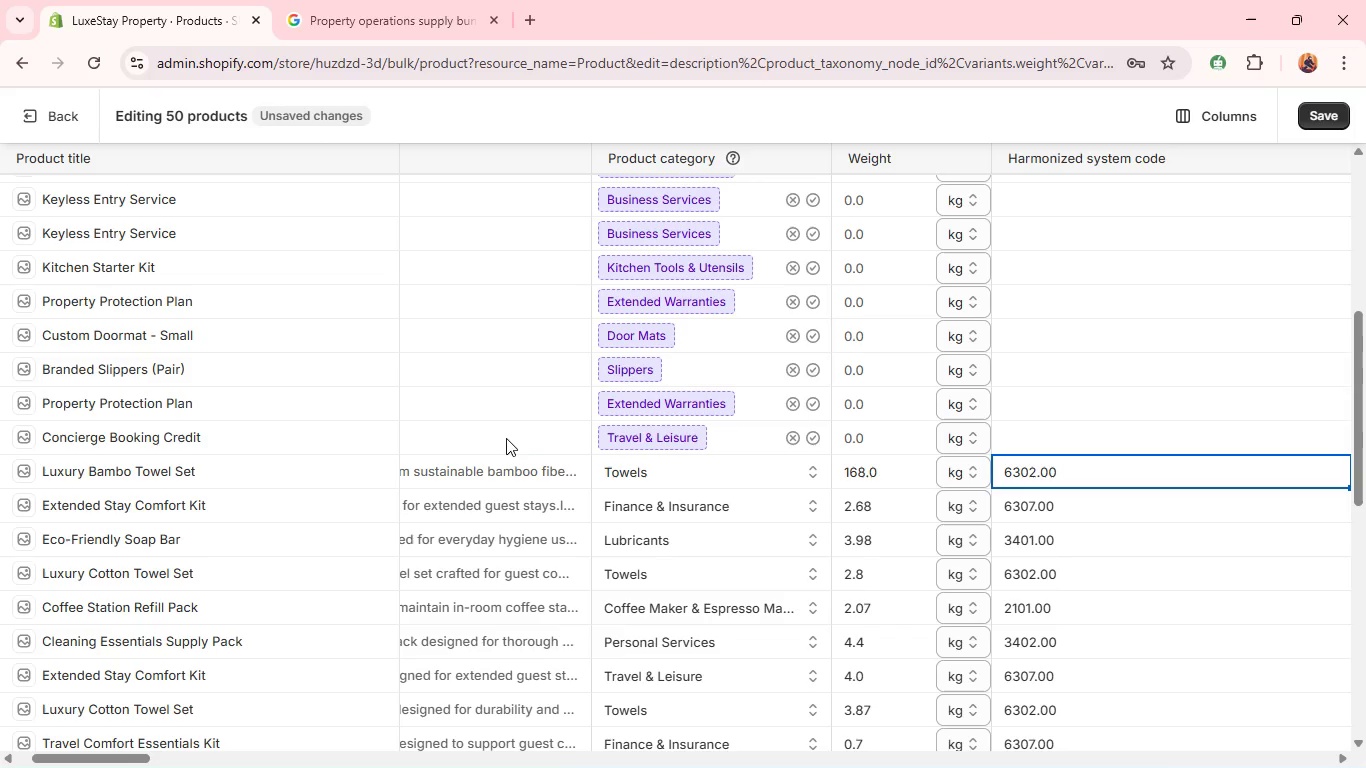 
left_click([493, 436])
 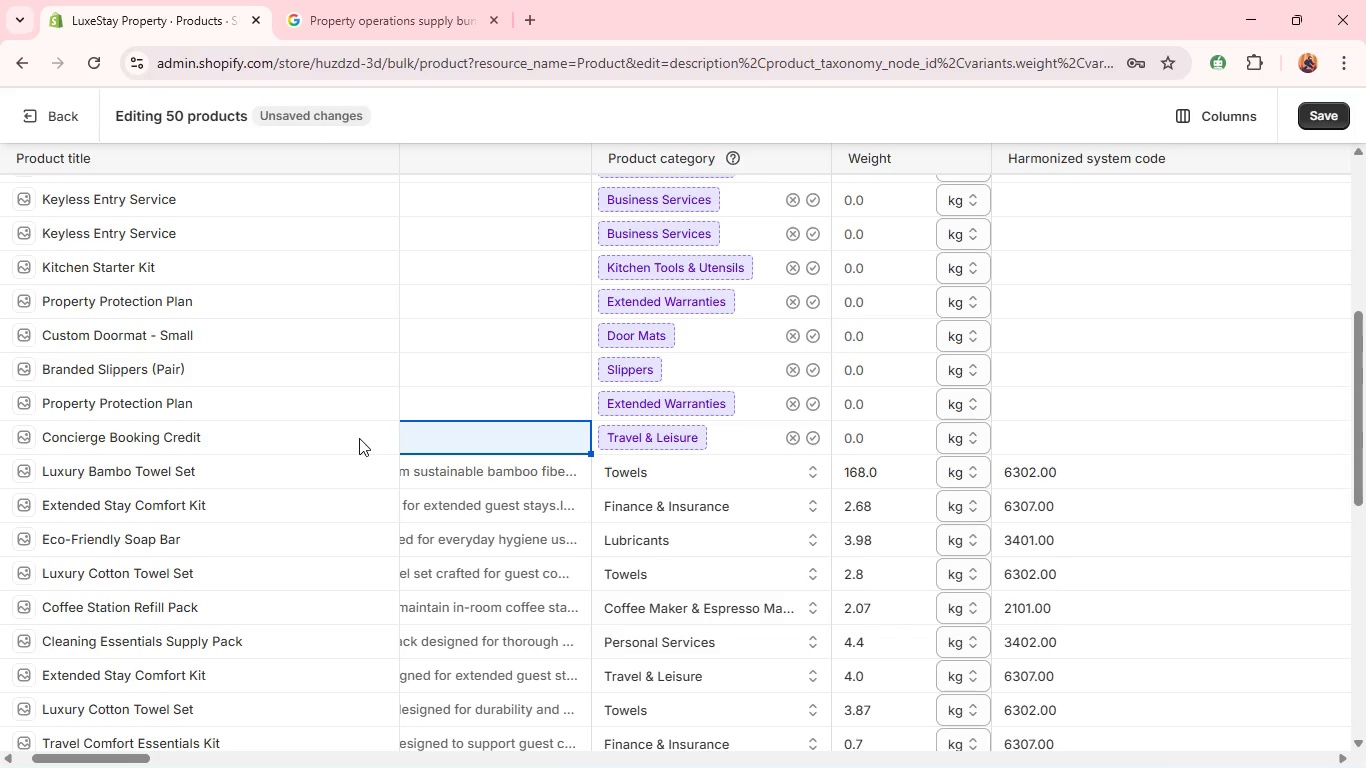 
wait(6.03)
 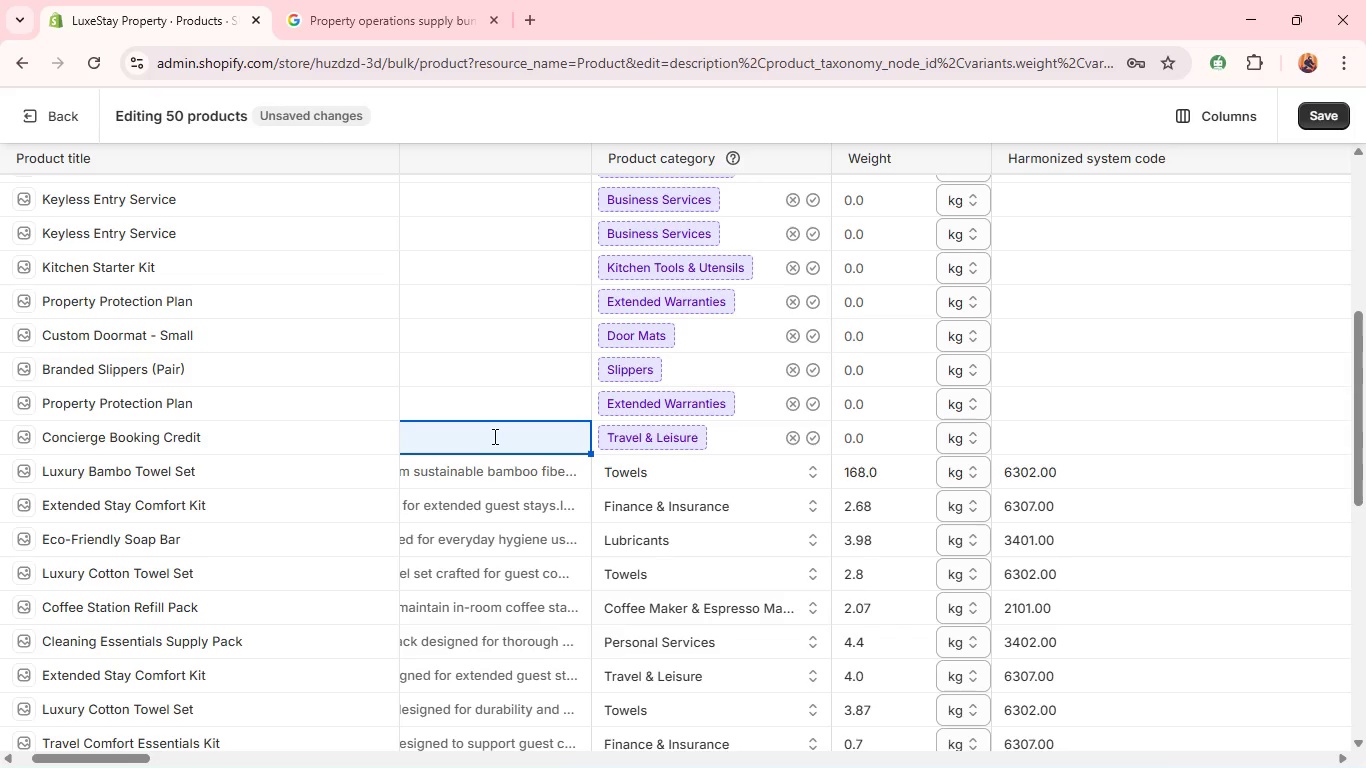 
double_click([356, 438])
 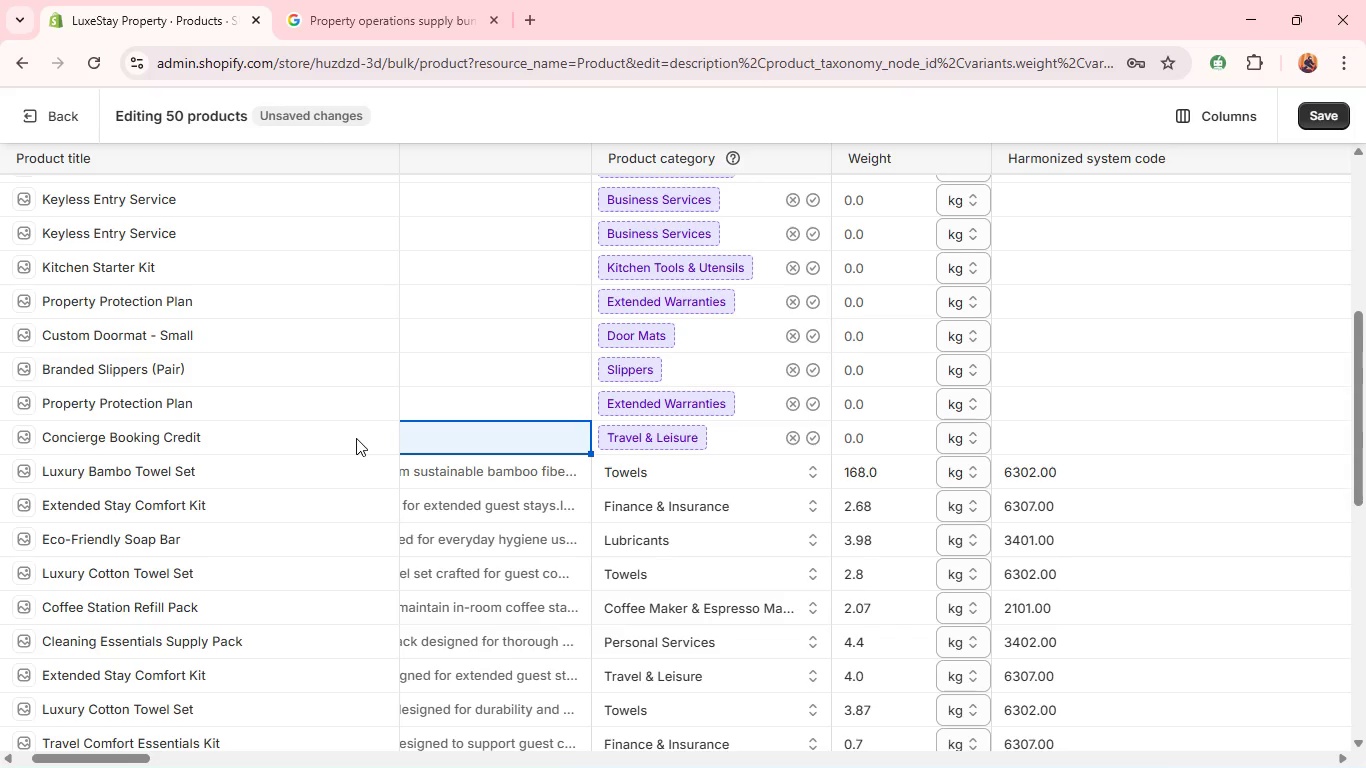 
triple_click([356, 438])
 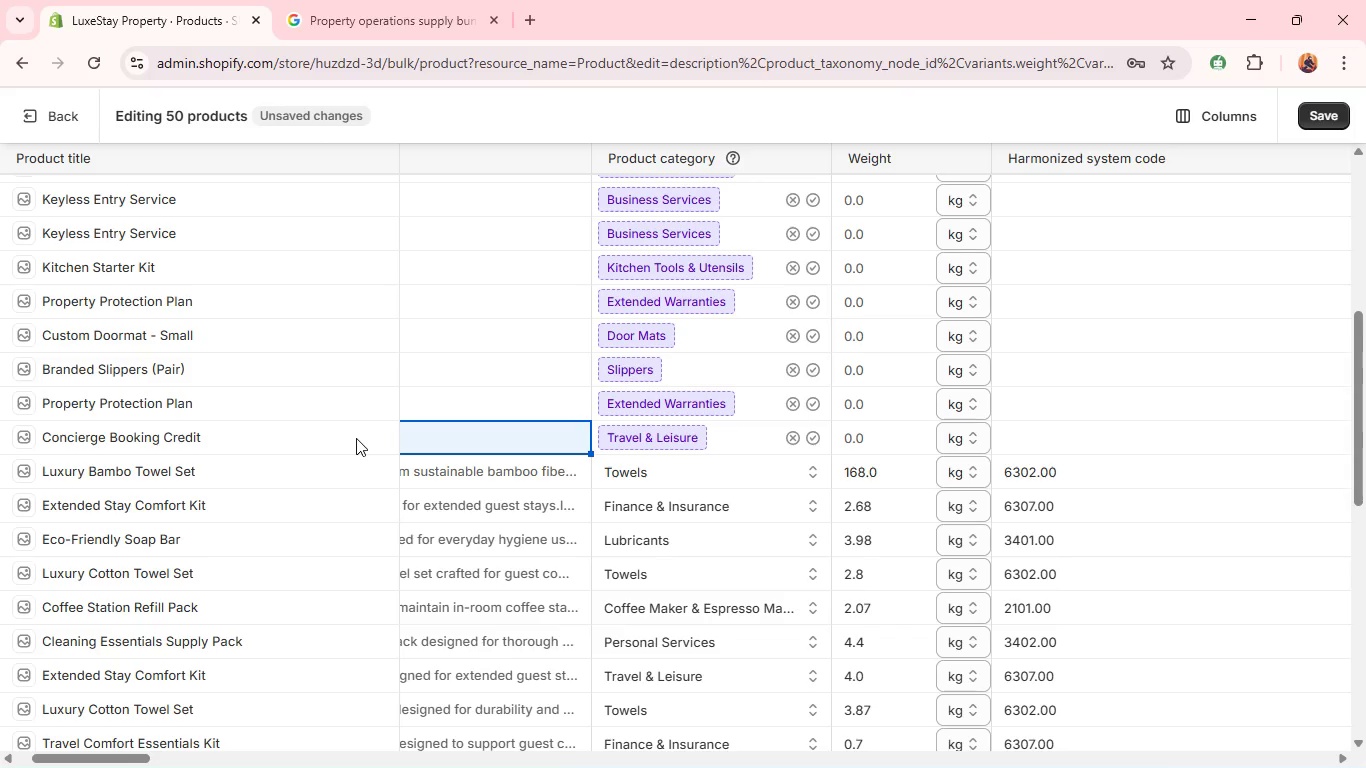 
triple_click([356, 438])
 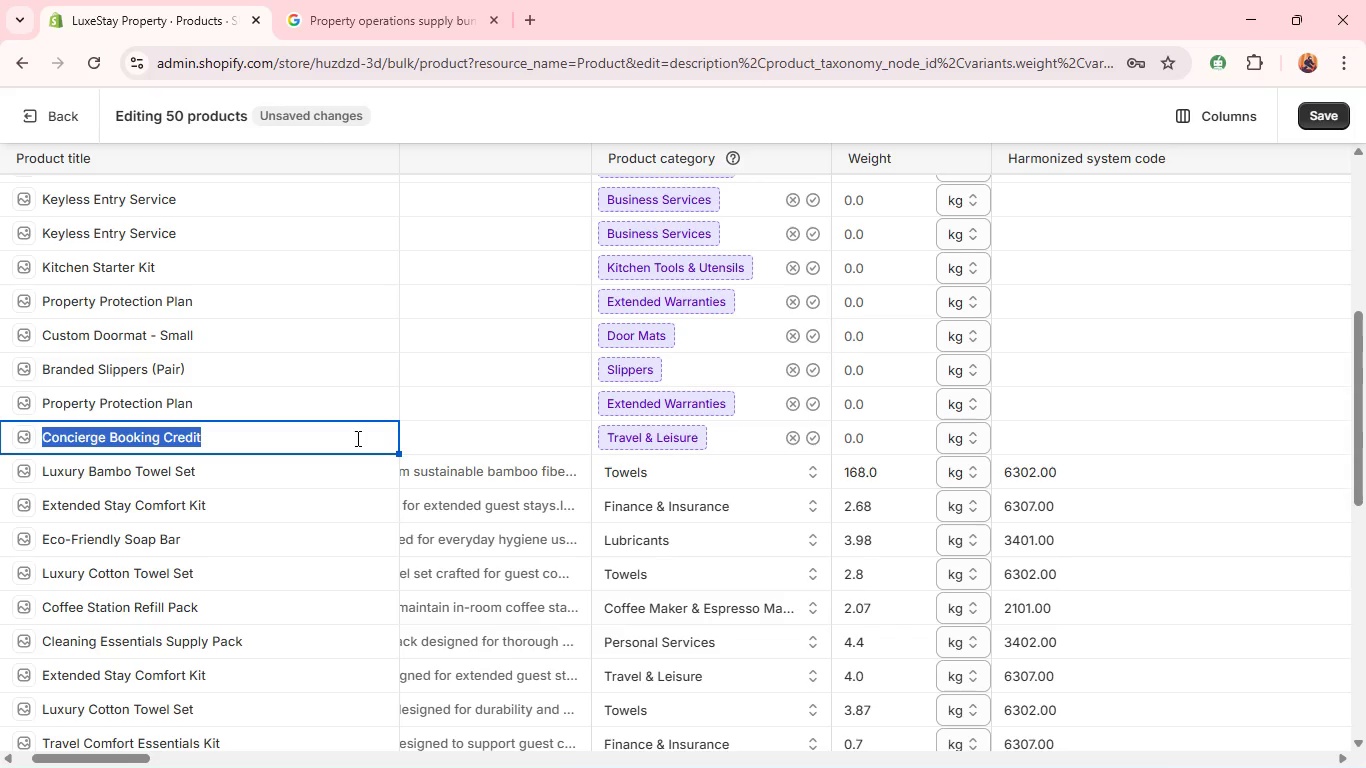 
type(Guest Information Essentials Kit )
 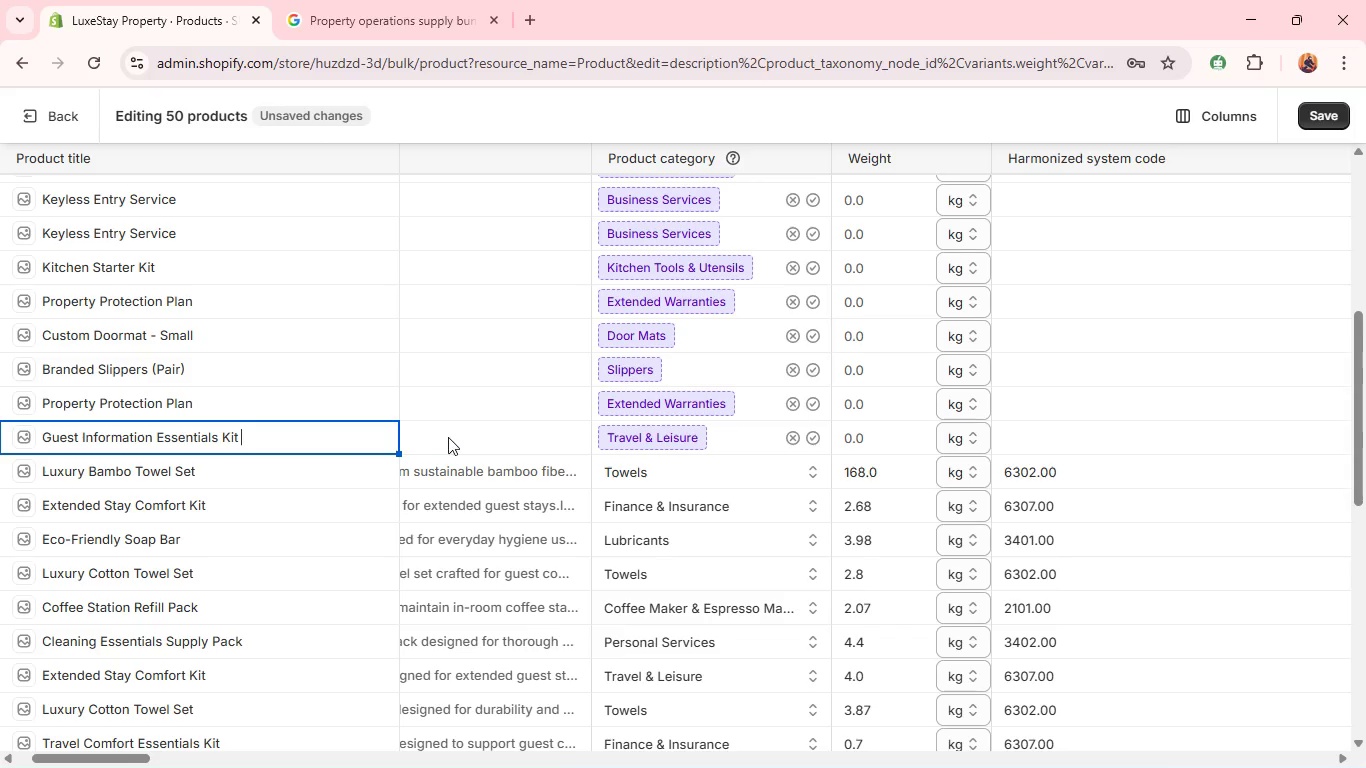 
left_click([455, 438])
 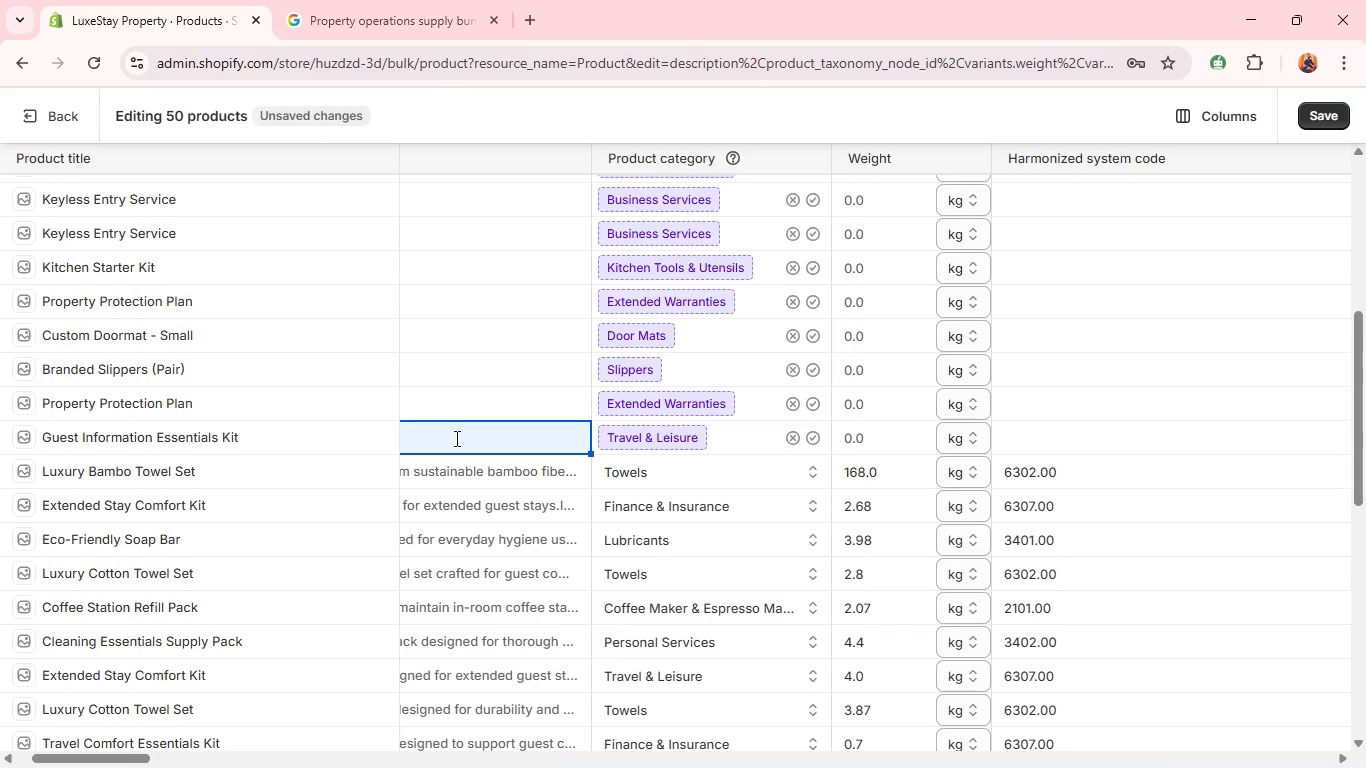 
wait(6.95)
 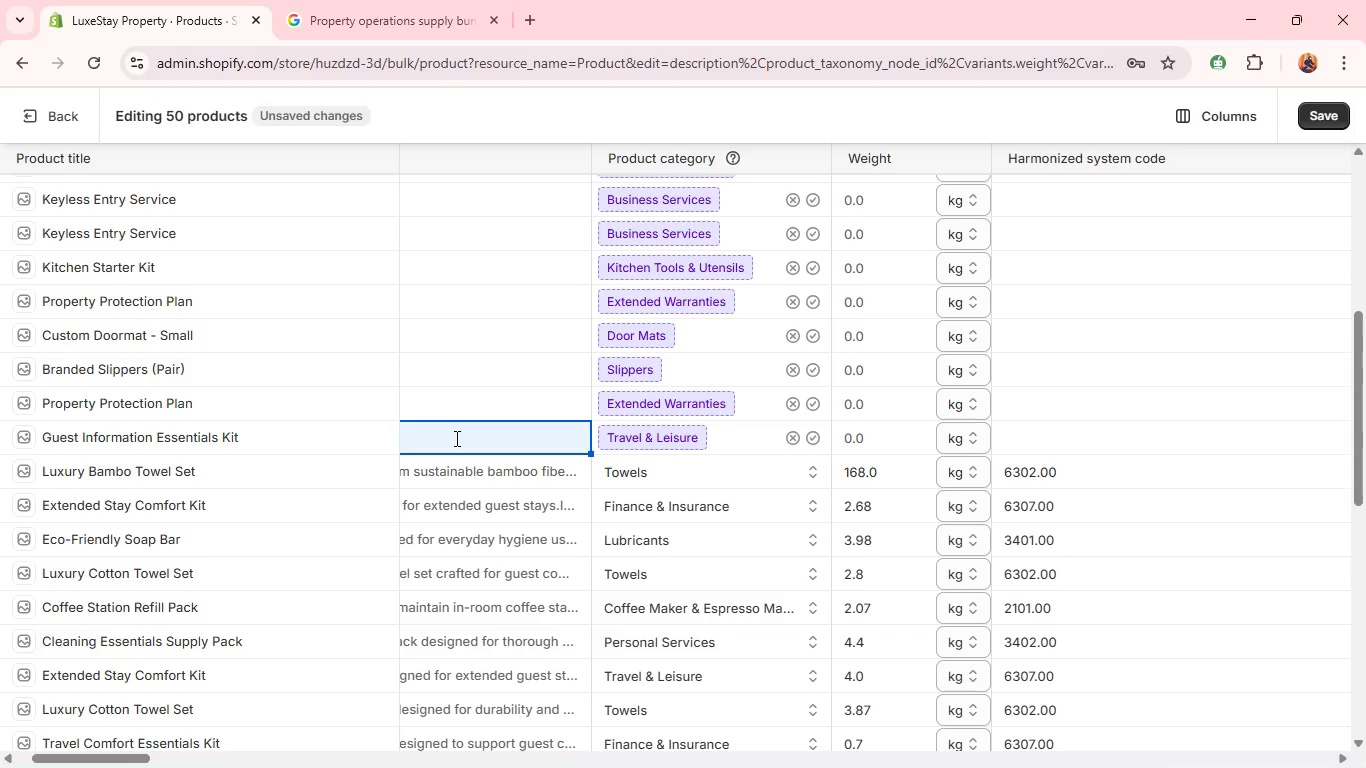 
left_click([455, 438])
 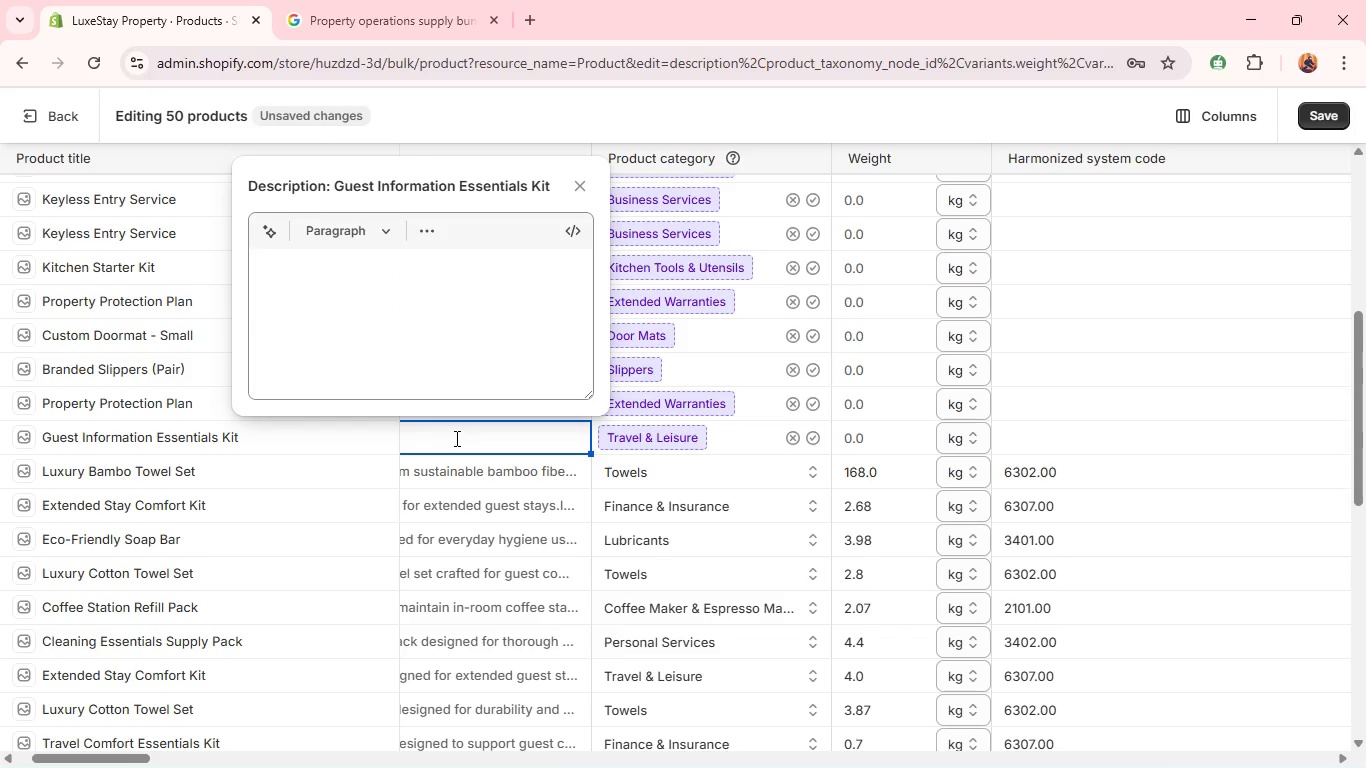 
left_click([377, 313])
 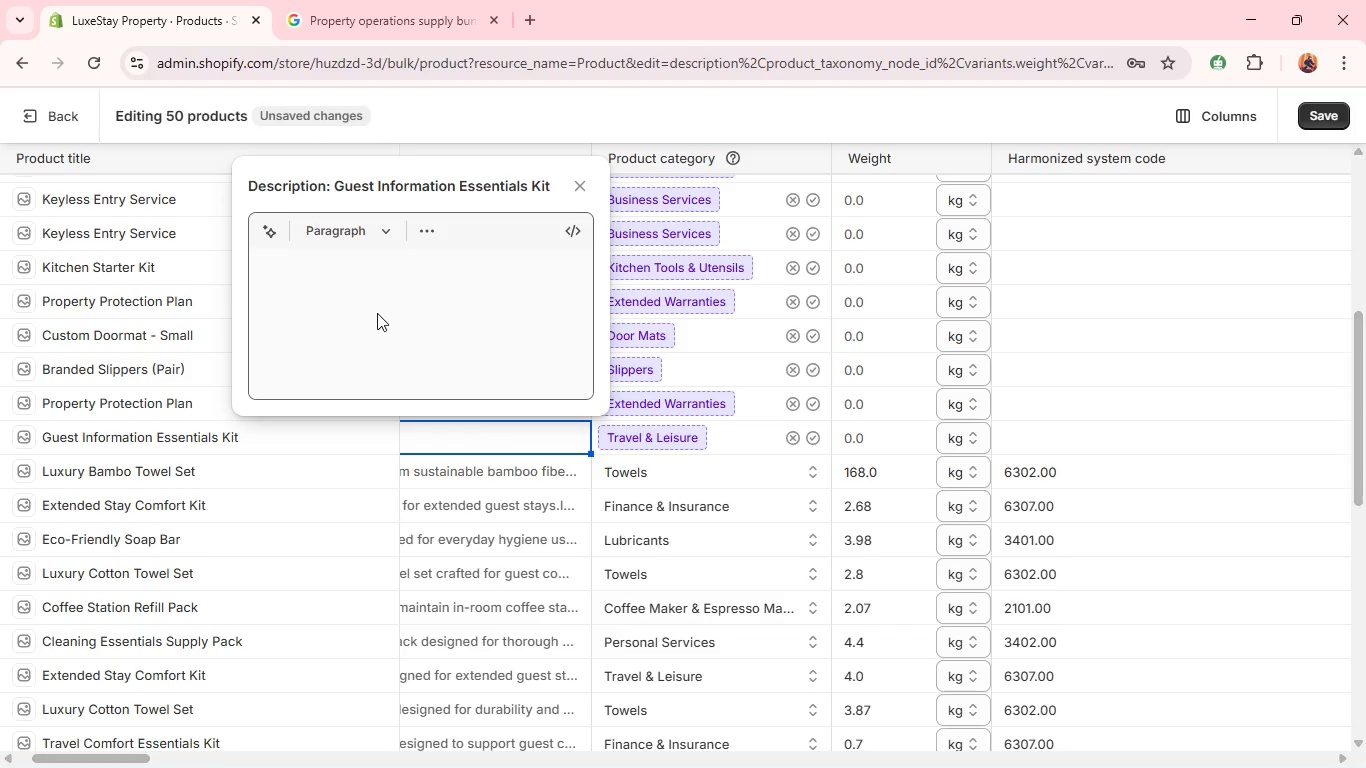 
type(A )
key(Backspace)
type(A kit containing essential printed materials for guests guidance )
key(Backspace)
type(,)
key(Backspace)
type(.)
 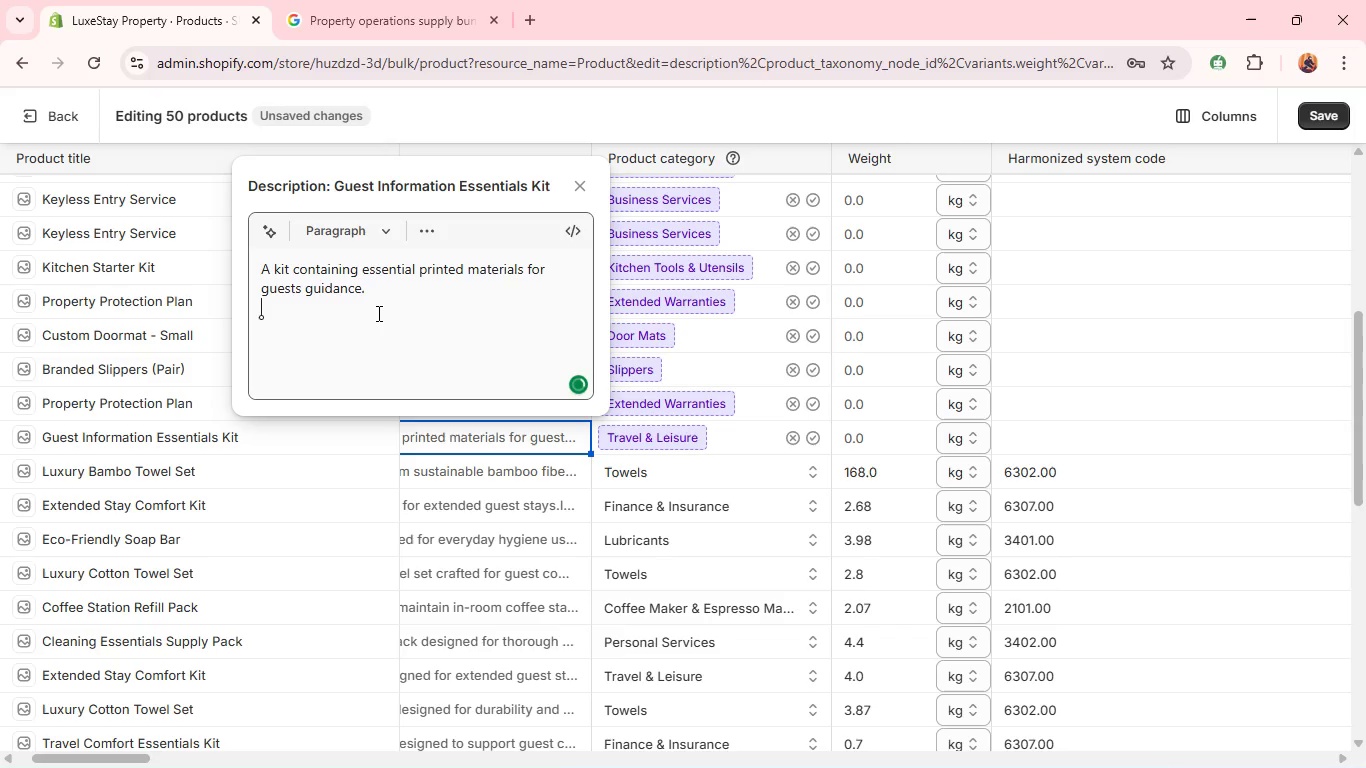 
 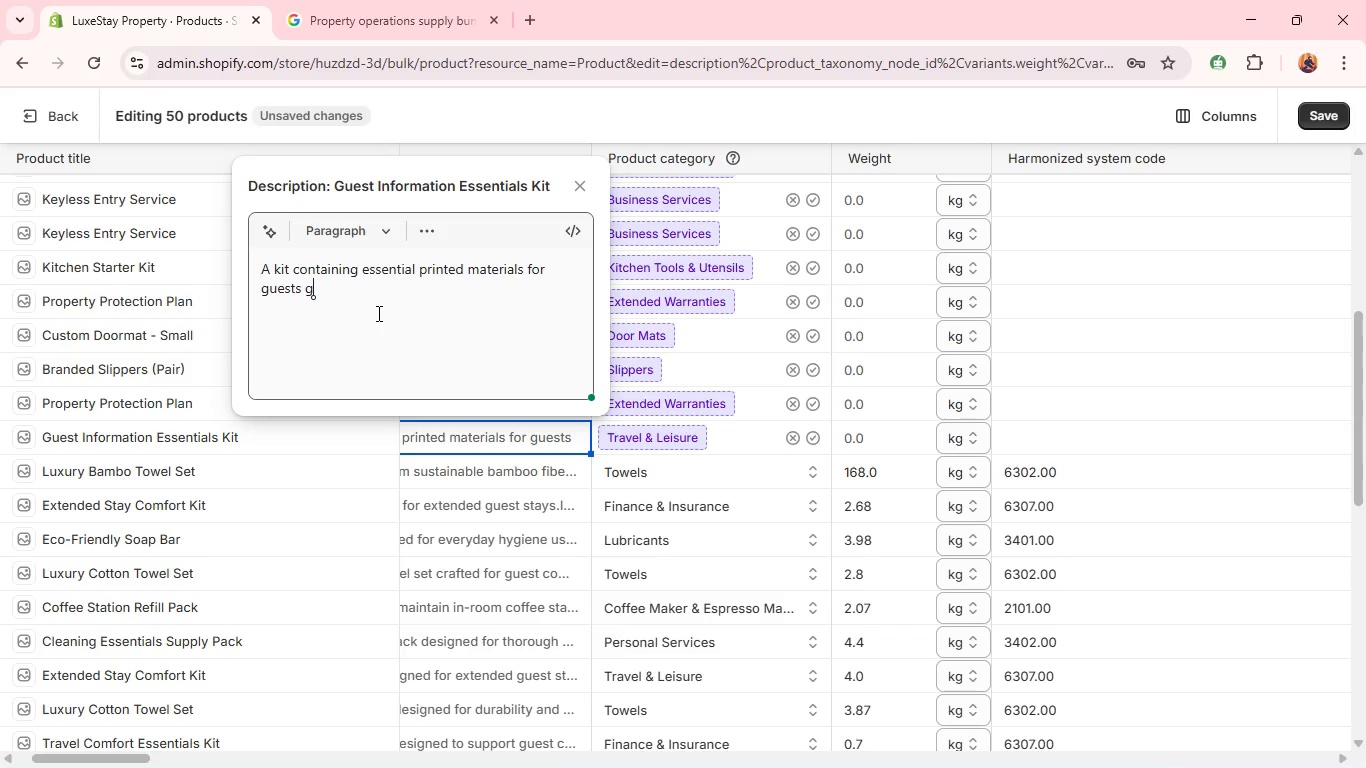 
key(Shift+Enter)
 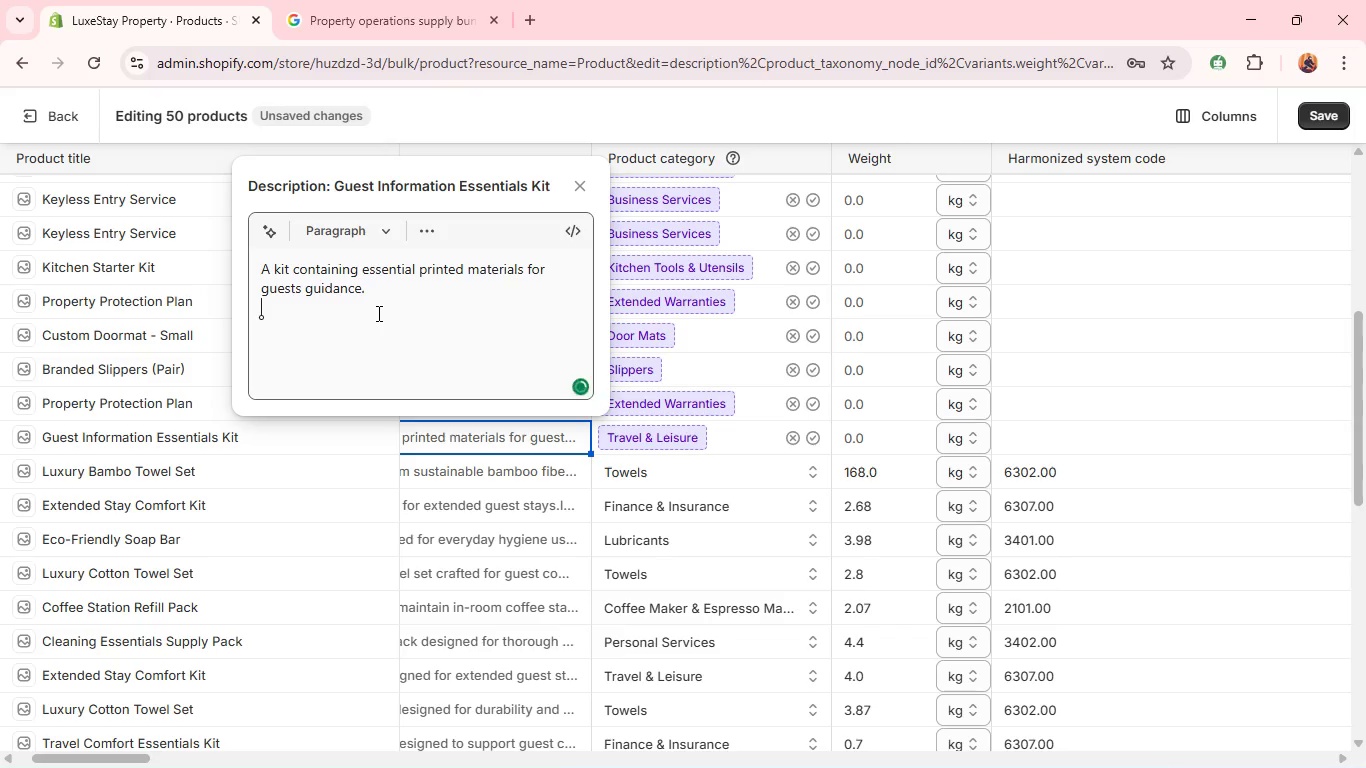 
type(Includes useful information to support a smooth stay, )
 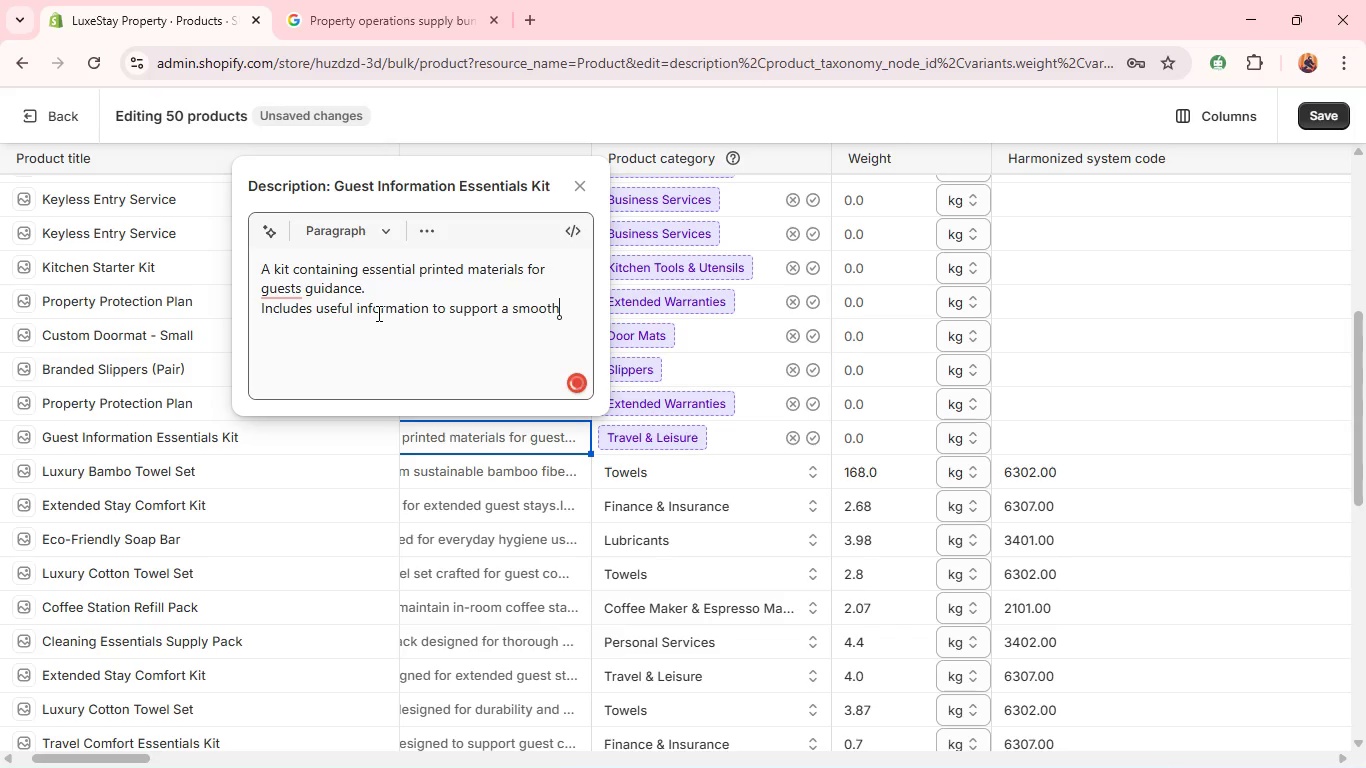 
mouse_move([289, 249])
 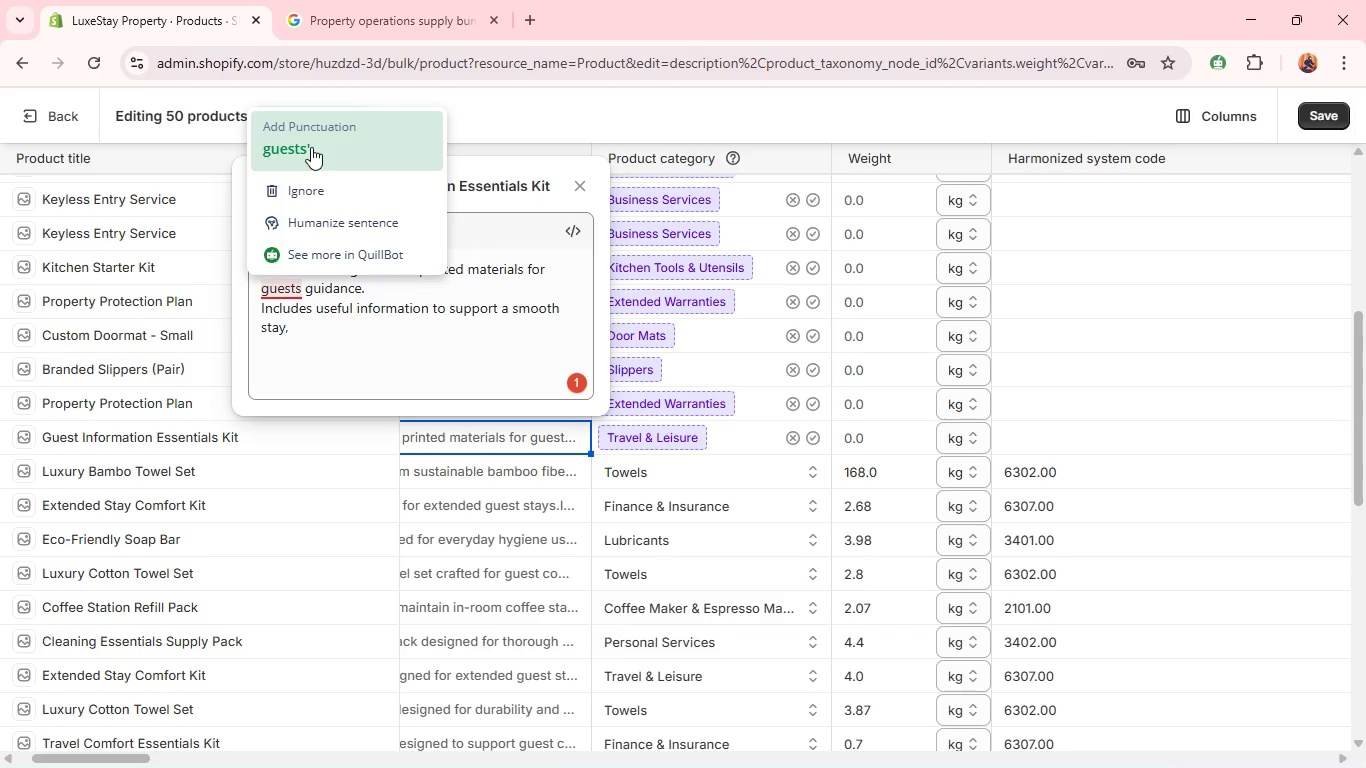 
left_click([311, 147])
 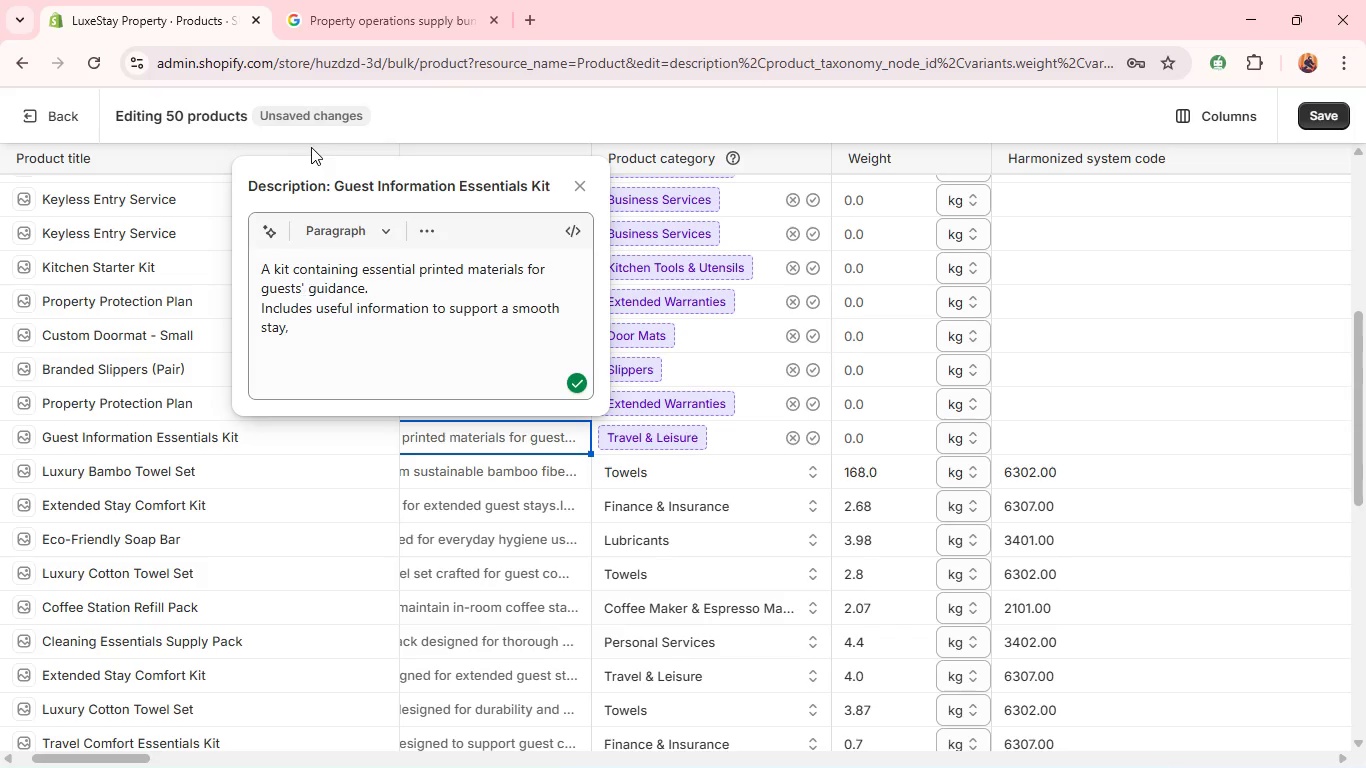 
key(Backspace)
 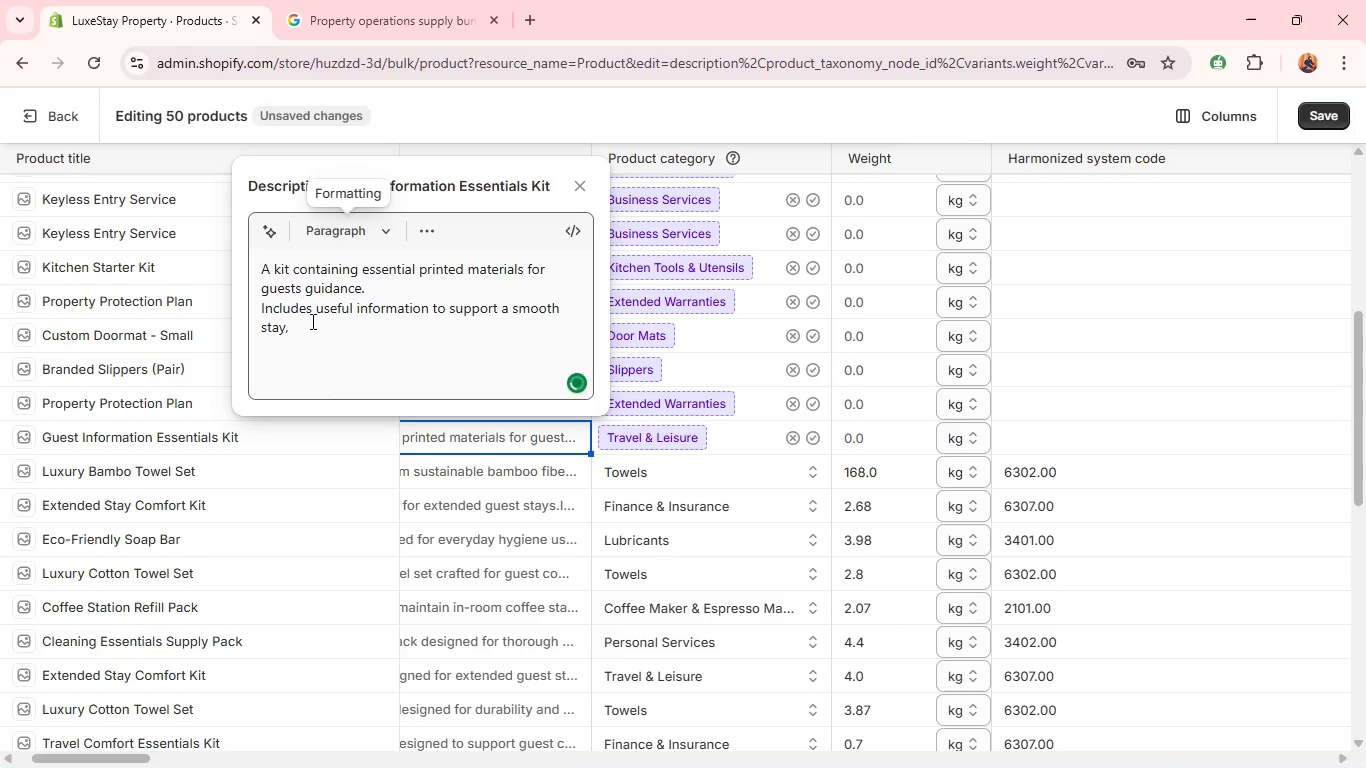 
left_click([307, 331])
 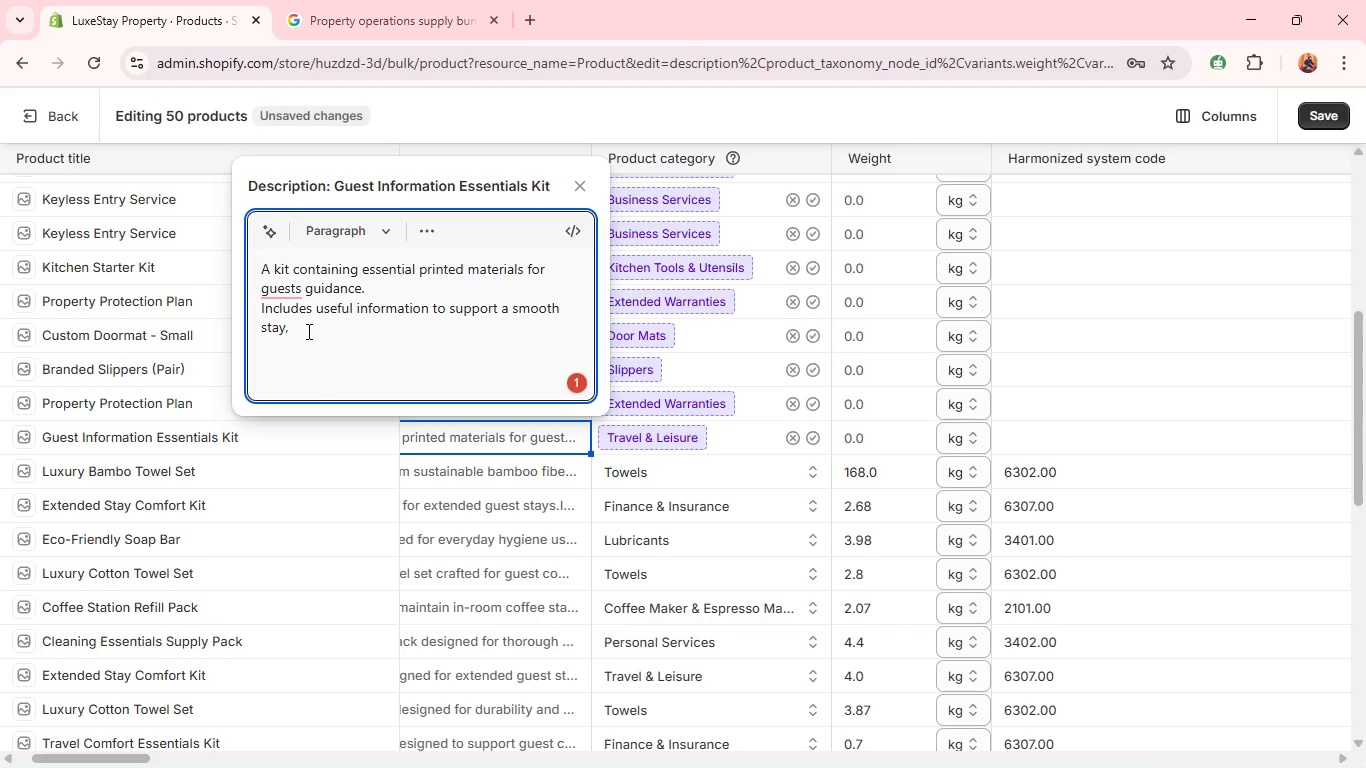 
key(Backspace)
 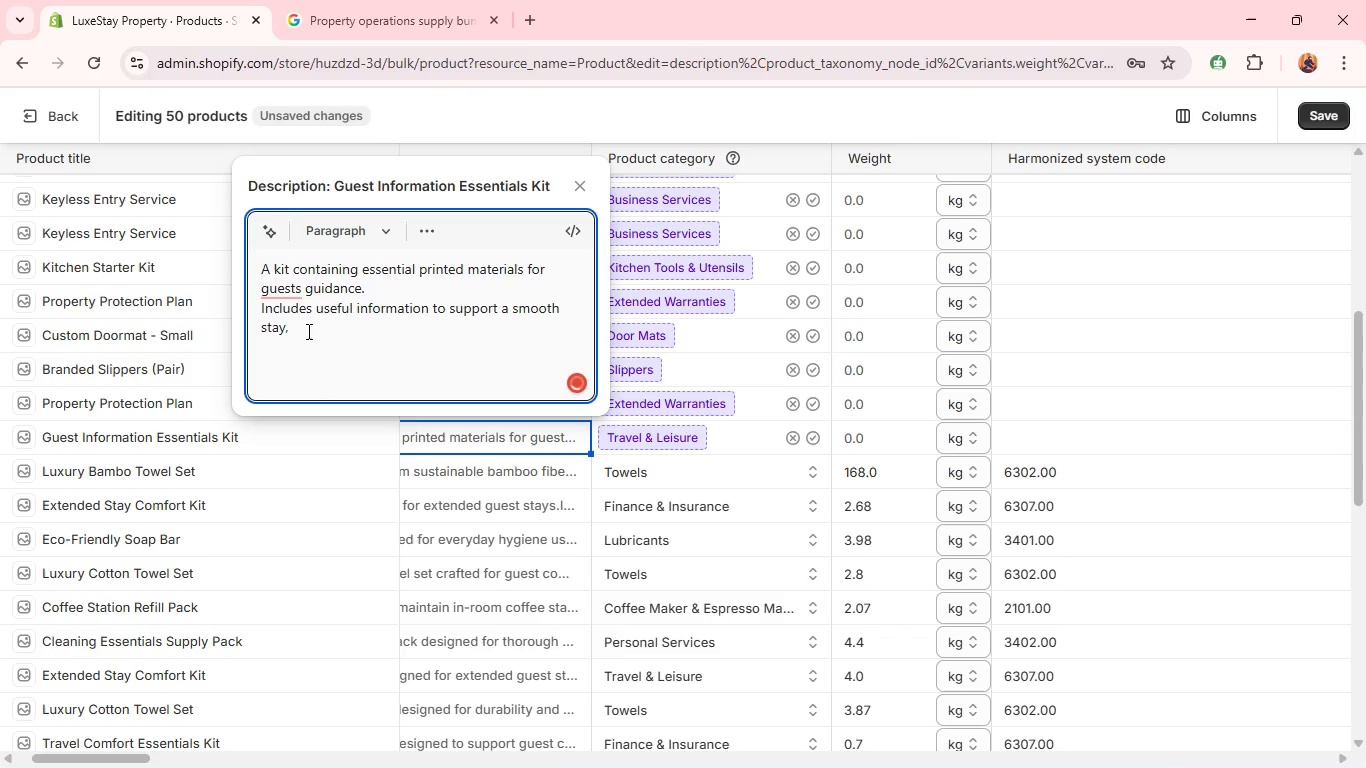 
key(Backspace)
 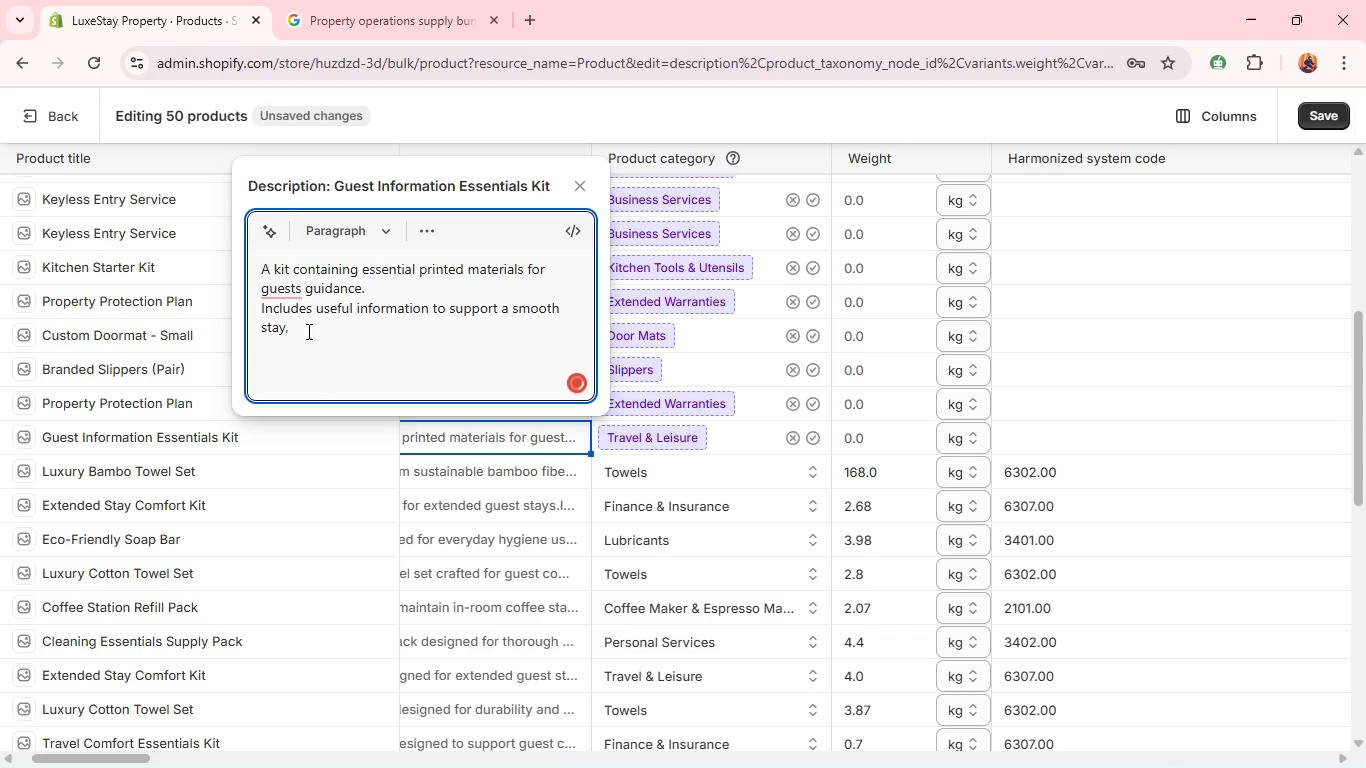 
key(Period)
 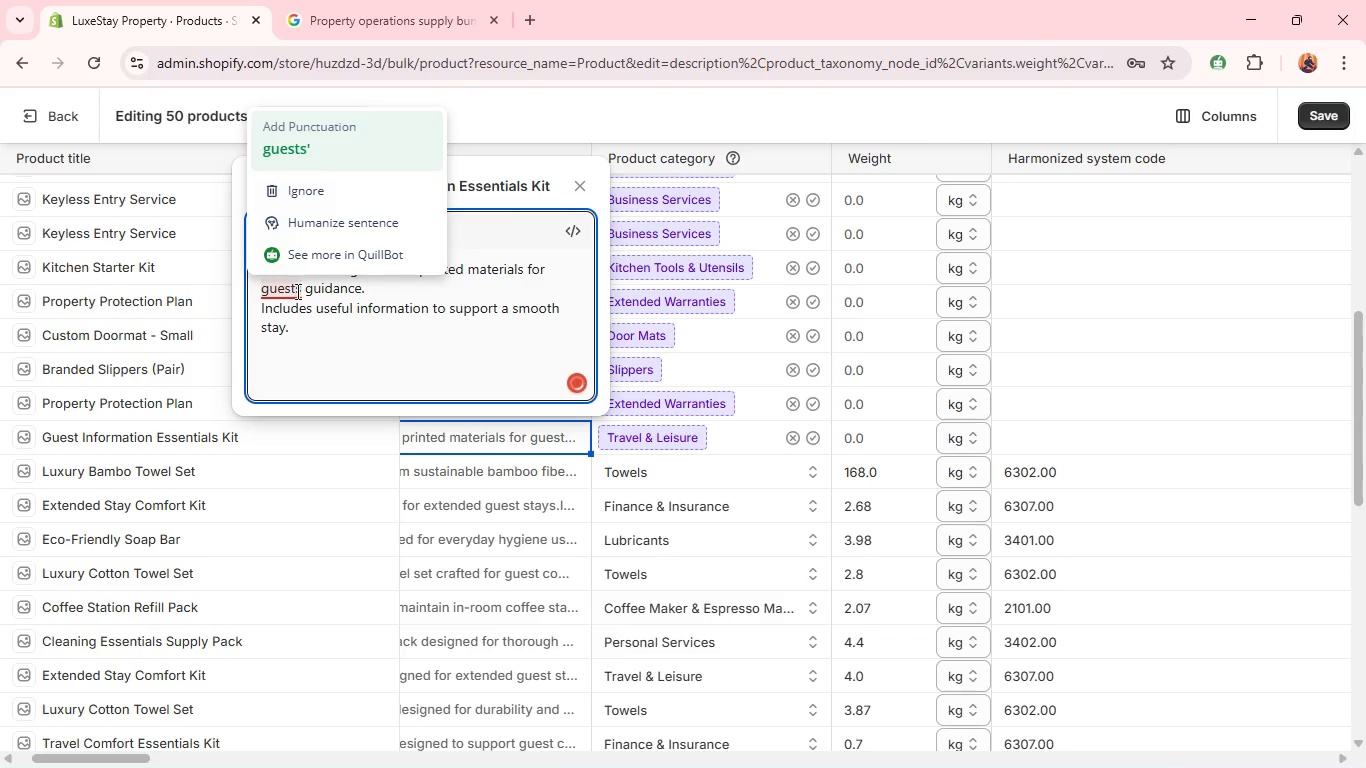 
left_click([302, 291])
 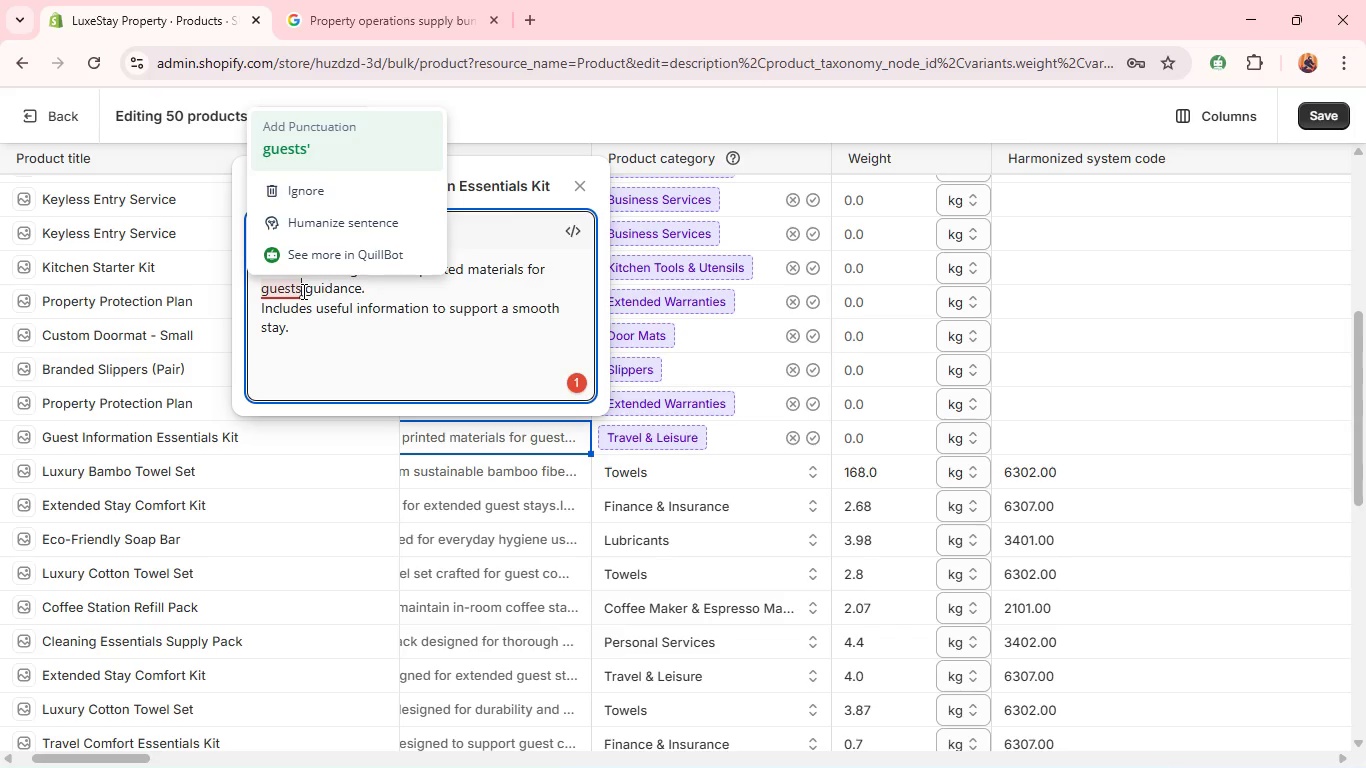 
key(Backspace)
 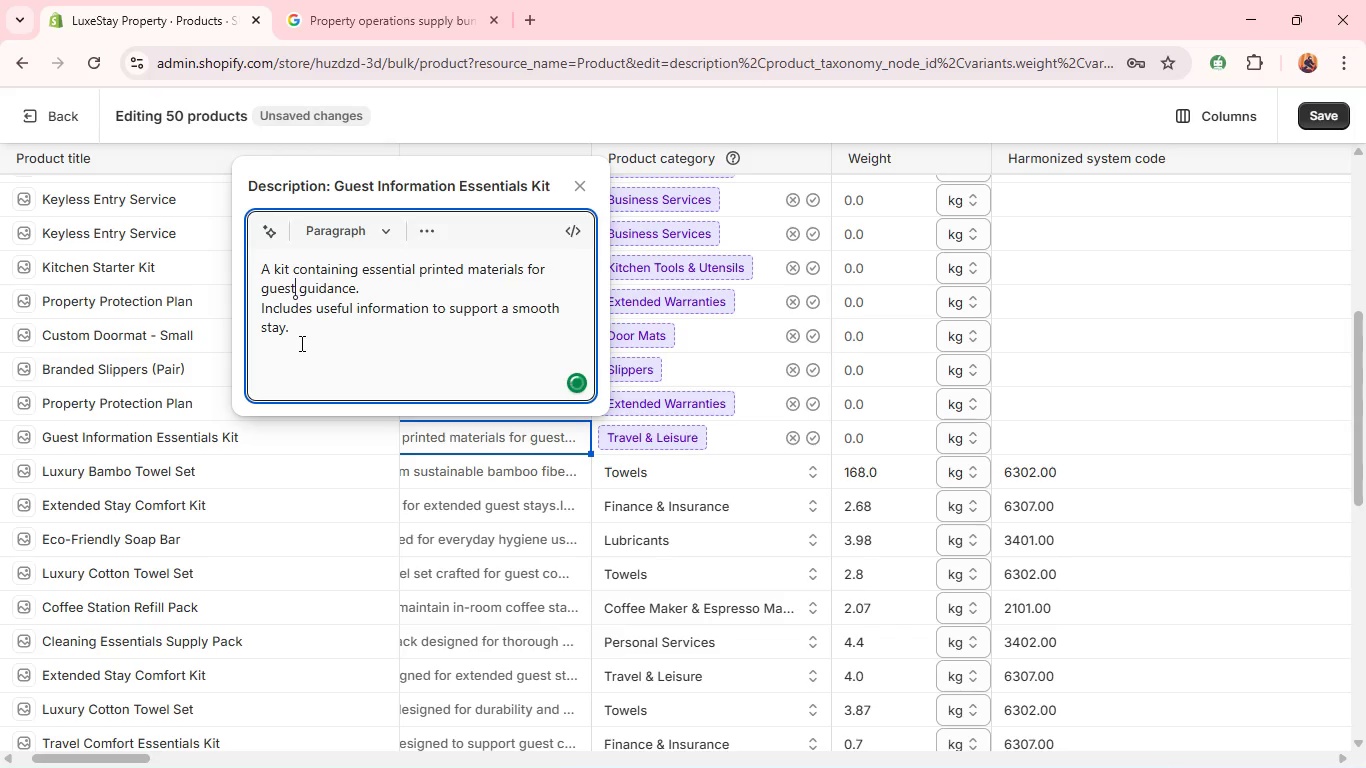 
left_click([303, 329])
 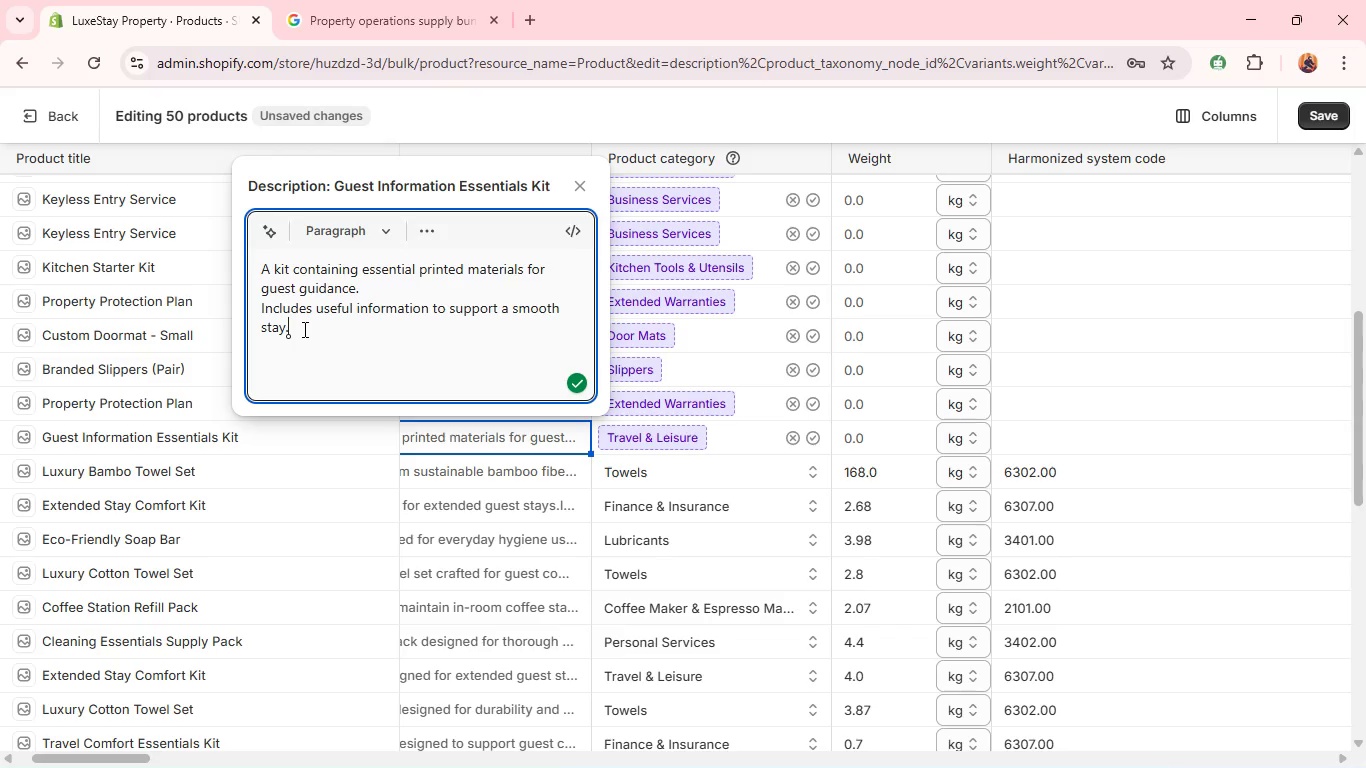 
key(Shift+ShiftRight)
 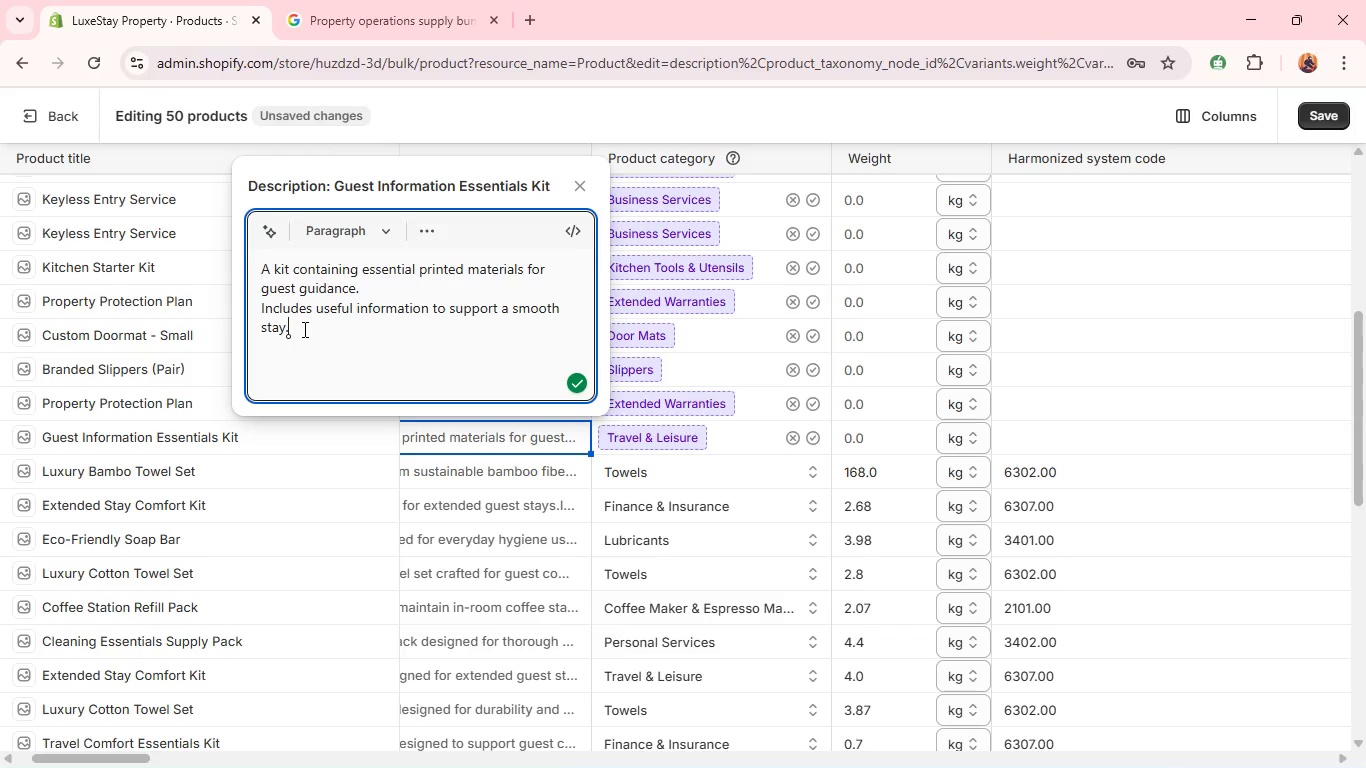 
key(Shift+Enter)
 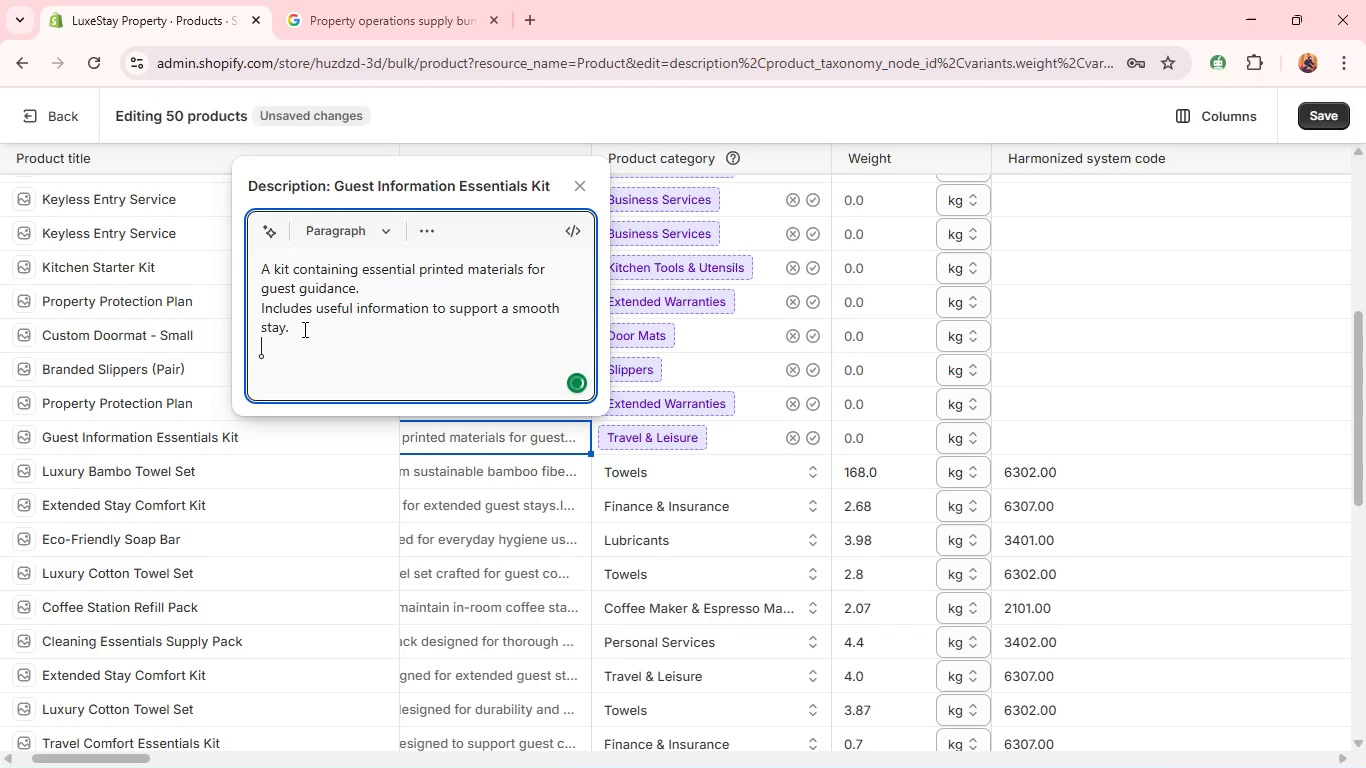 
type(Ideal for improving organix)
key(Backspace)
type(zation in rental properties.)
 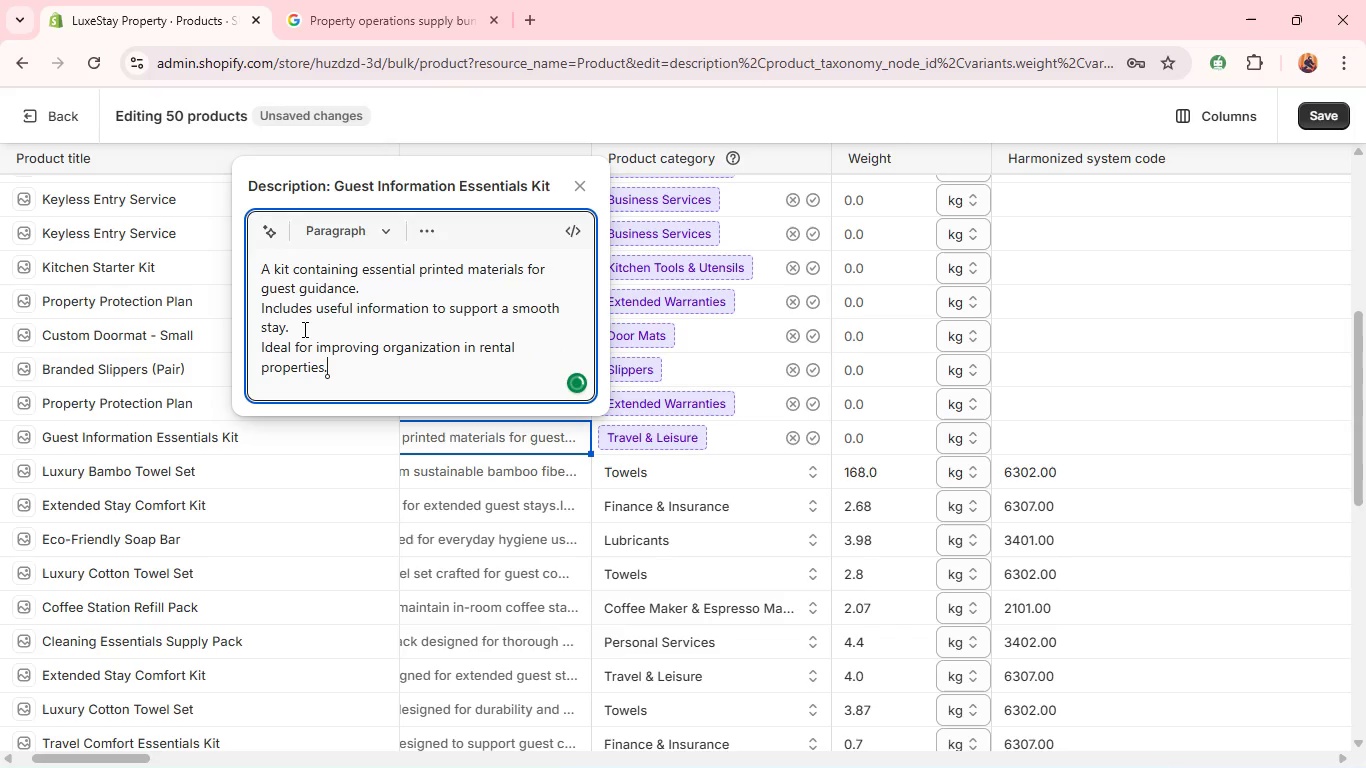 
key(Shift+Enter)
 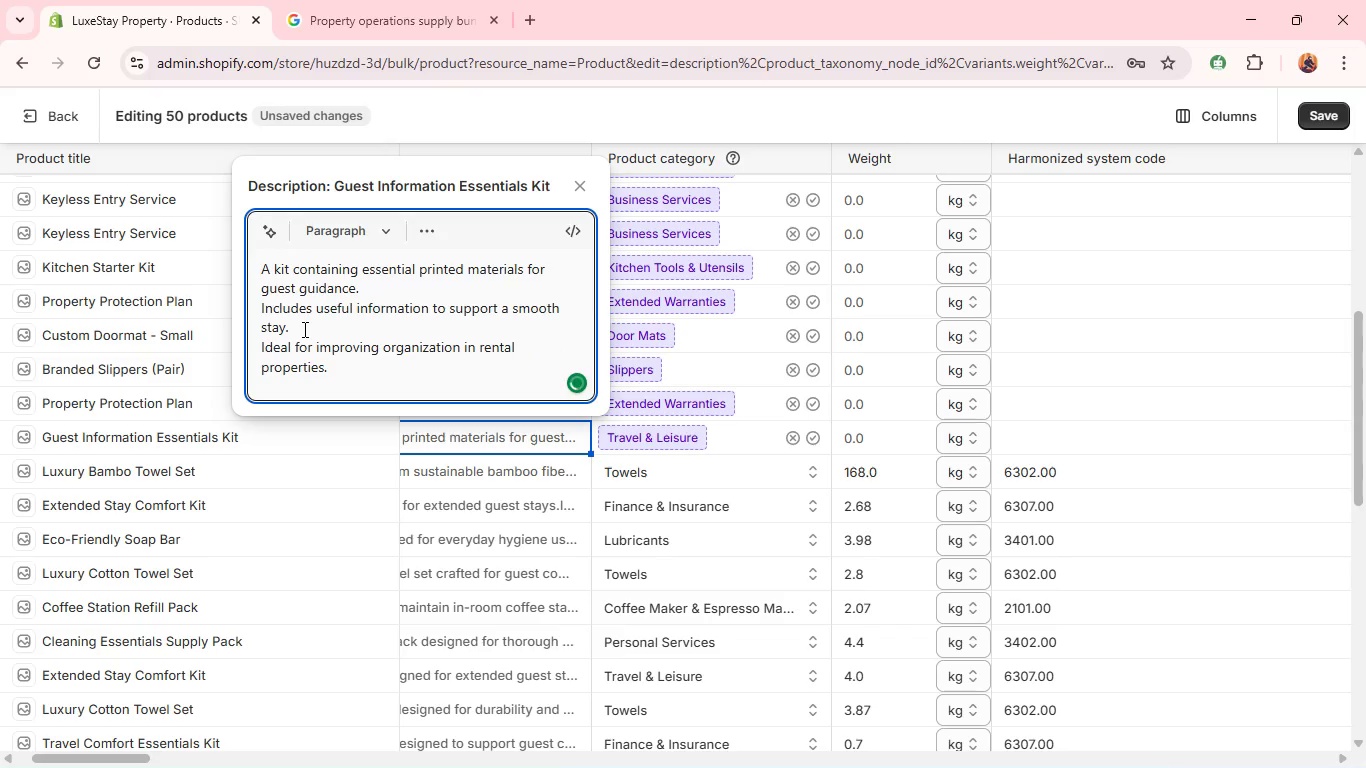 
type(A practical addition for clear communication. )
 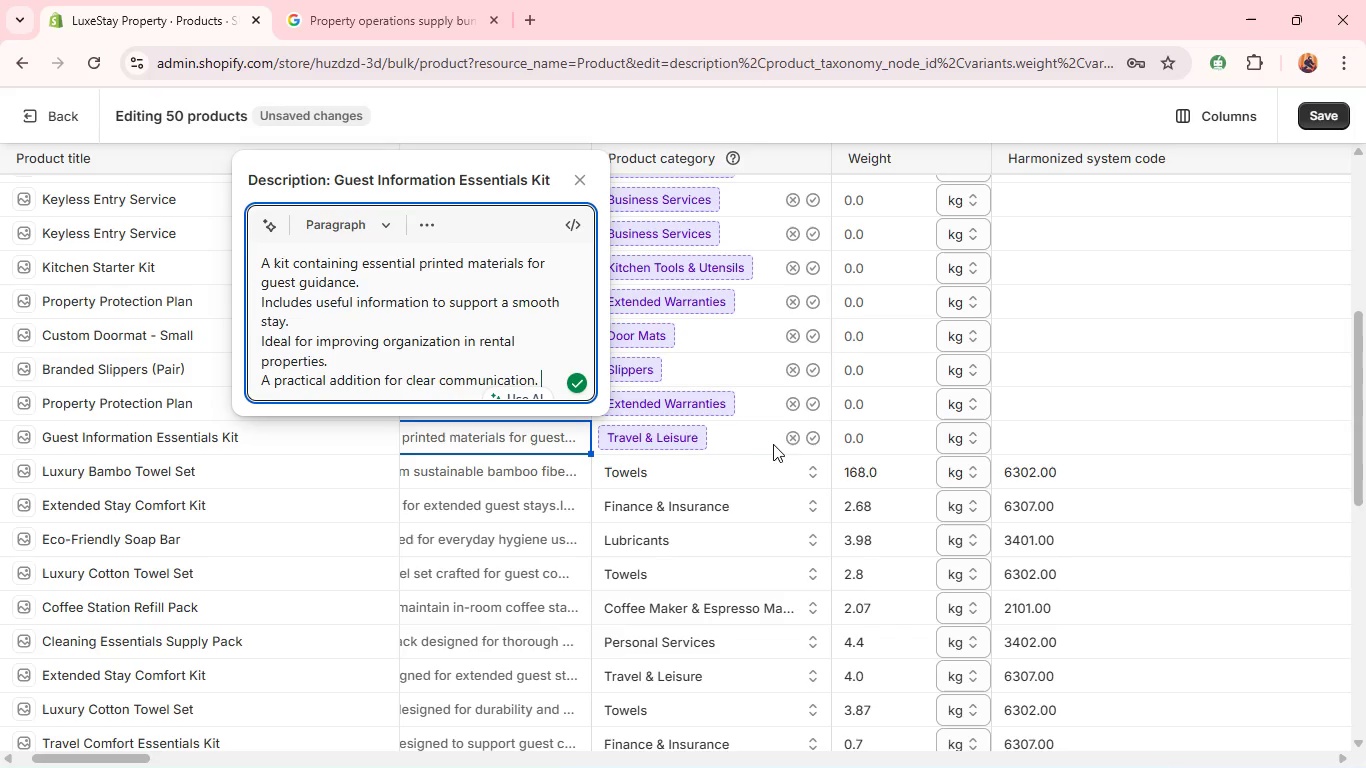 
wait(5.08)
 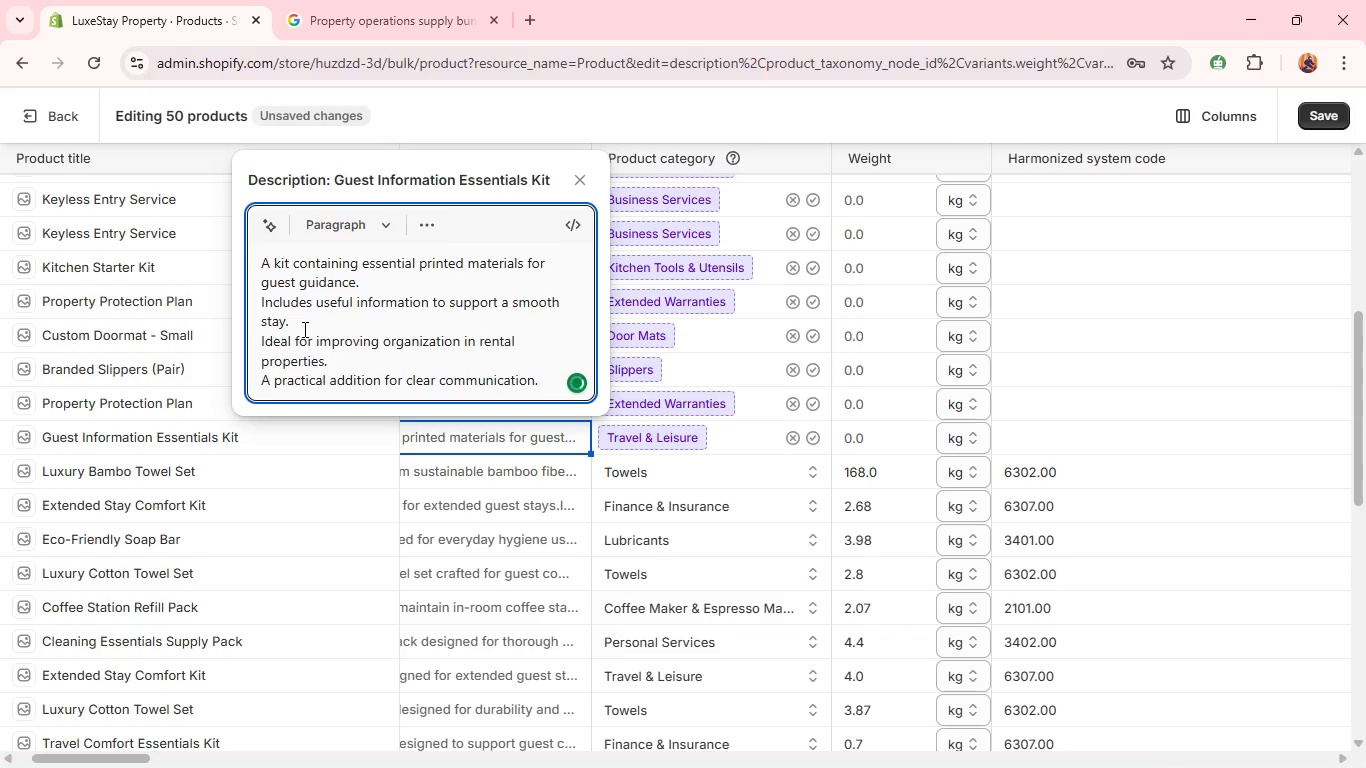 
left_click([812, 436])
 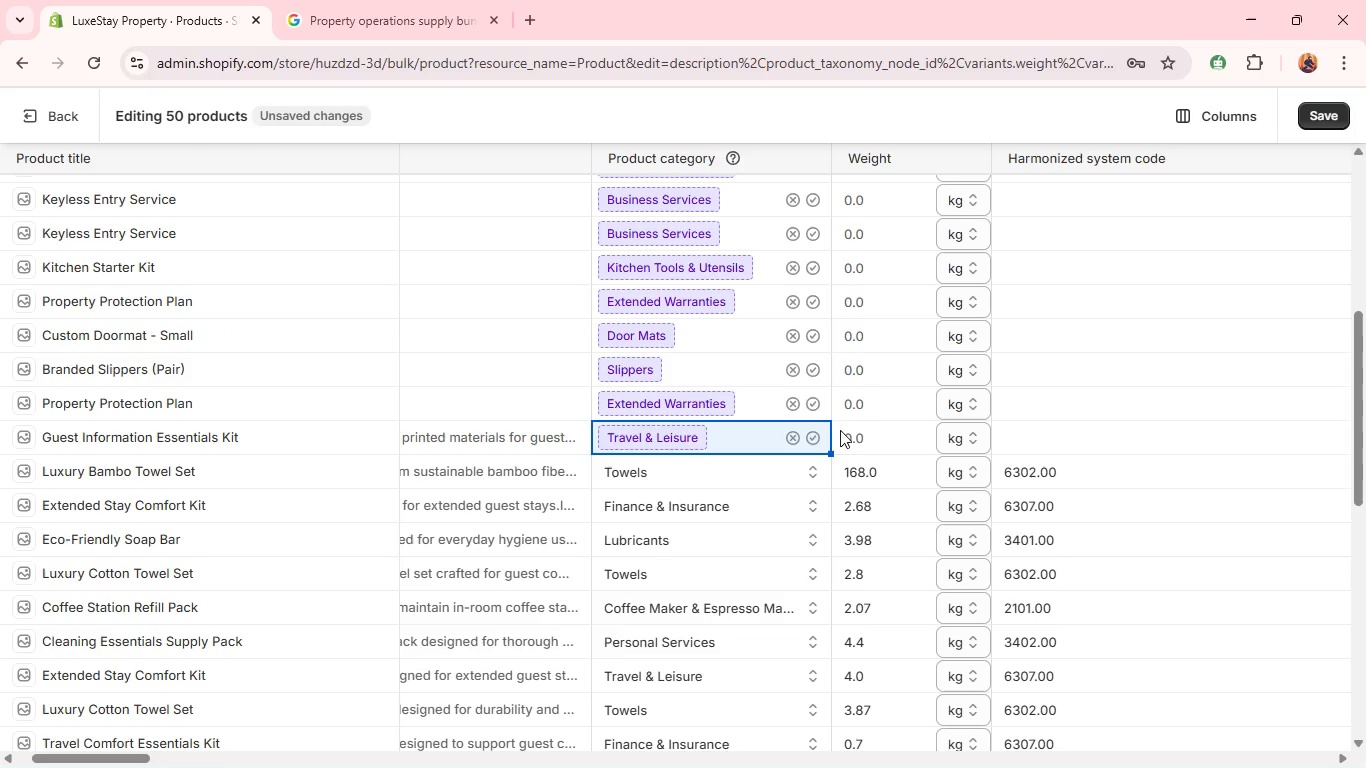 
left_click([814, 441])
 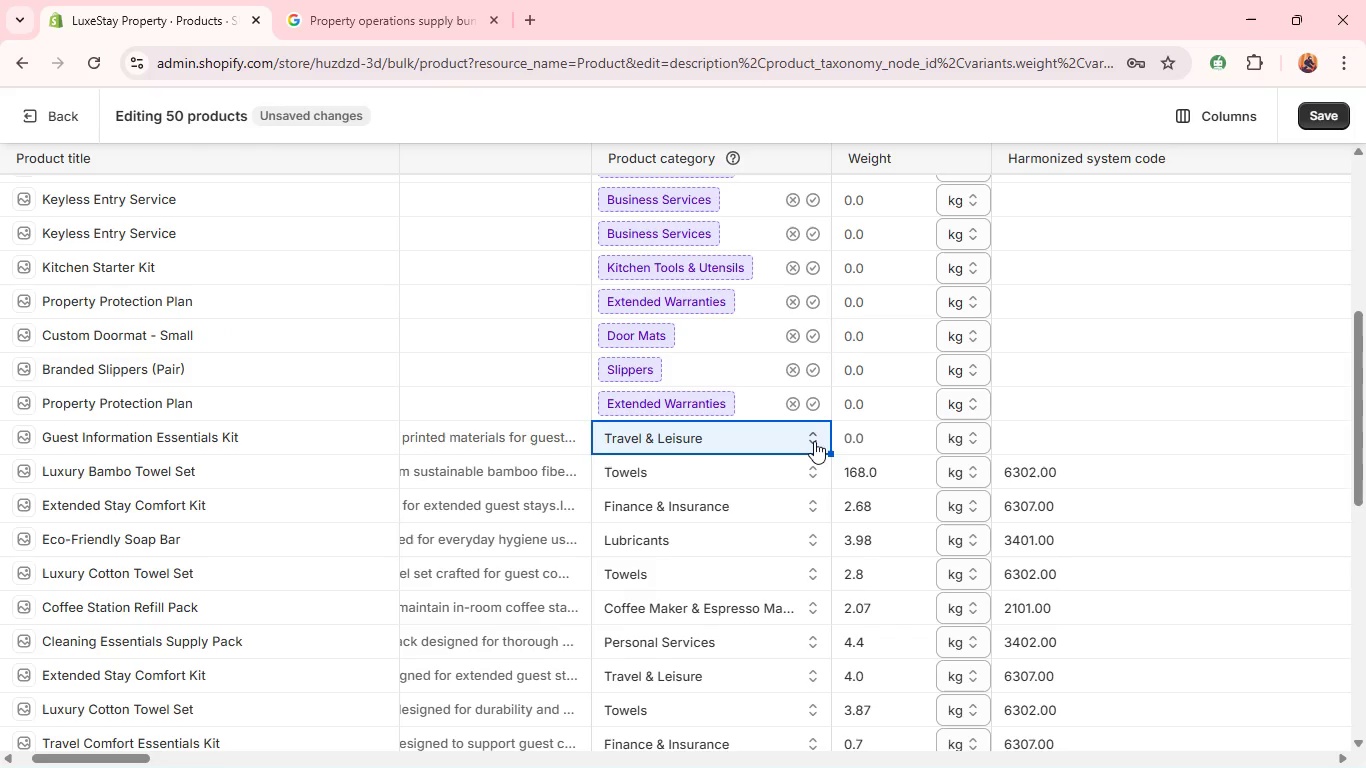 
wait(5.31)
 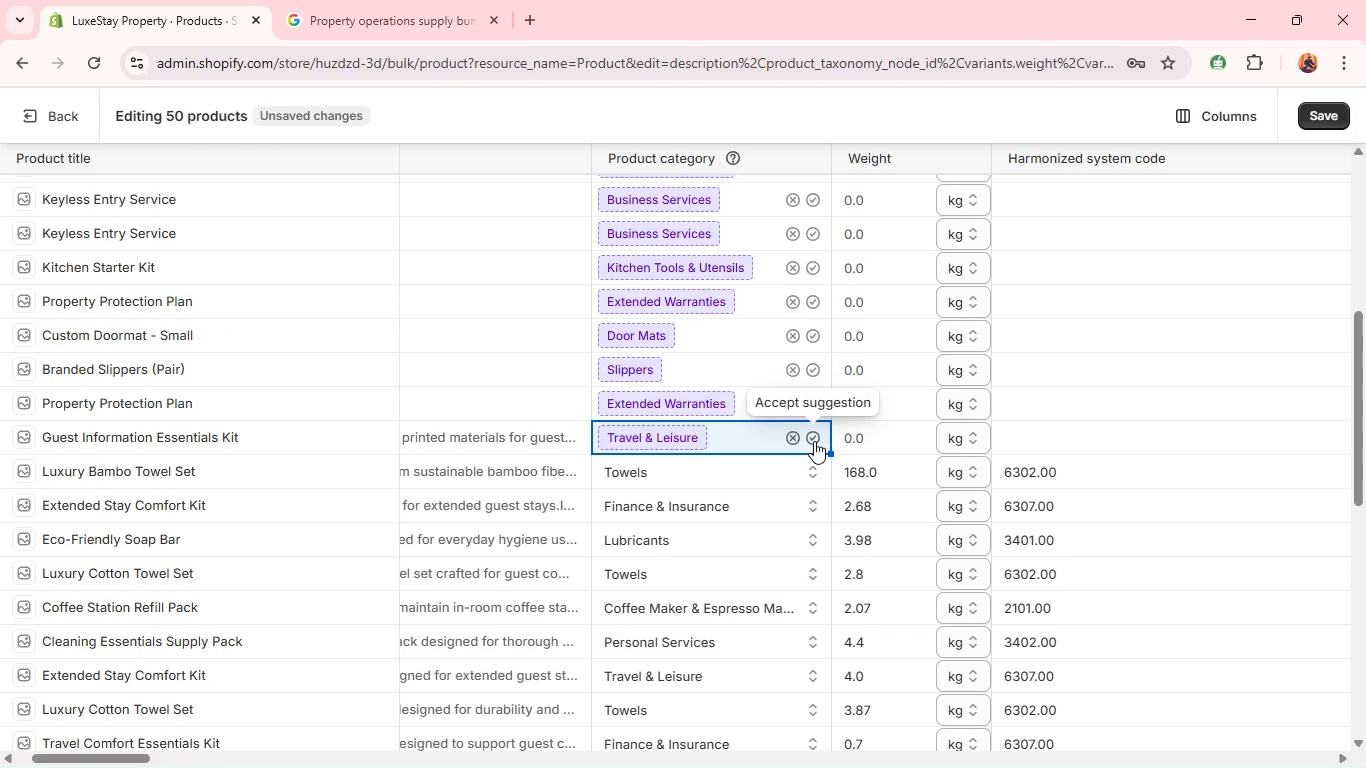 
left_click([846, 475])
 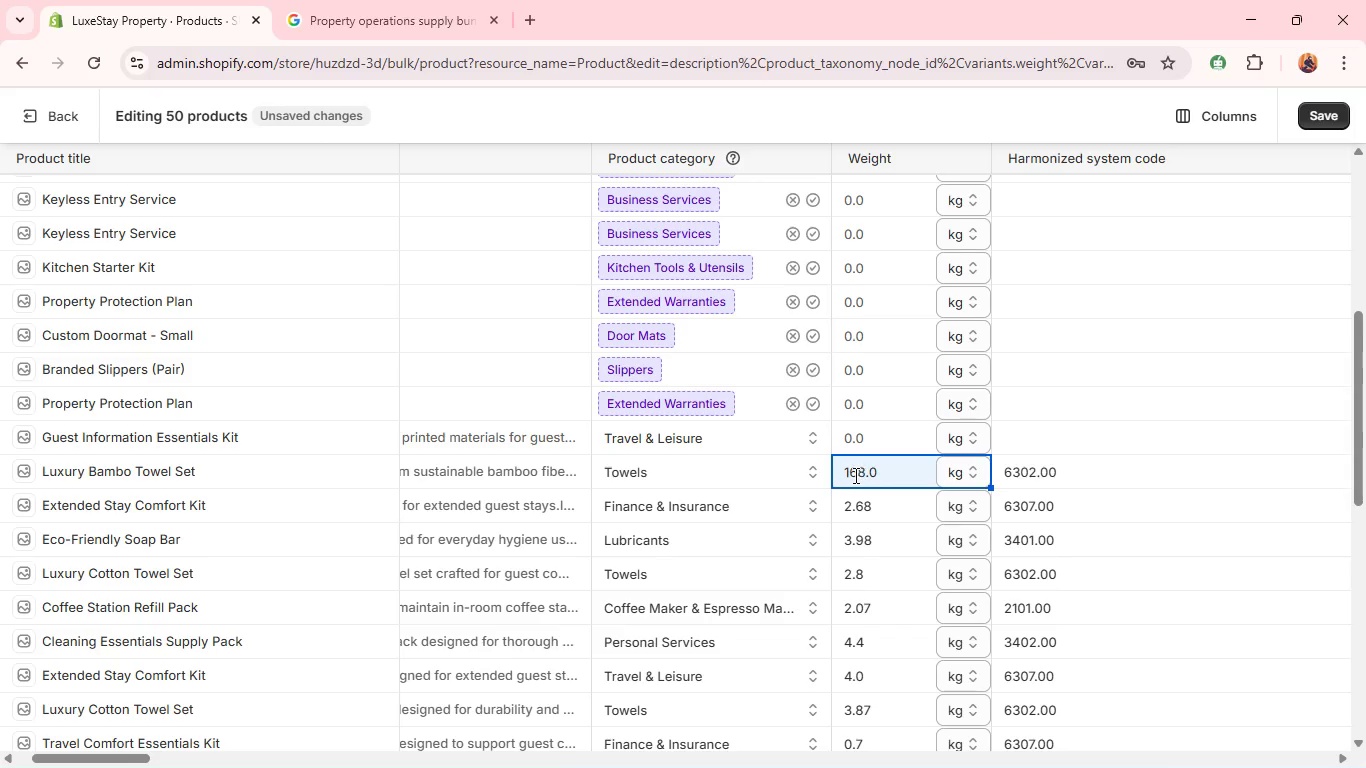 
left_click([851, 475])
 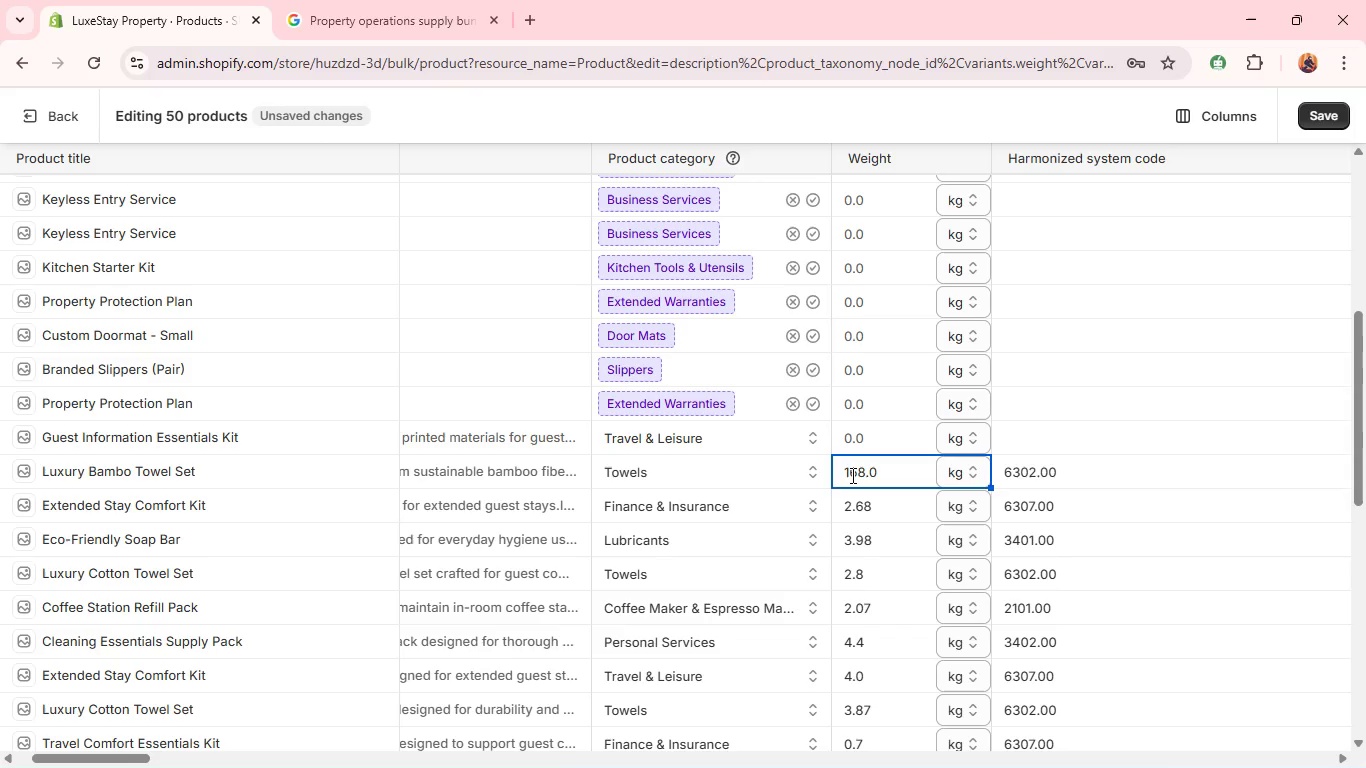 
key(Period)
 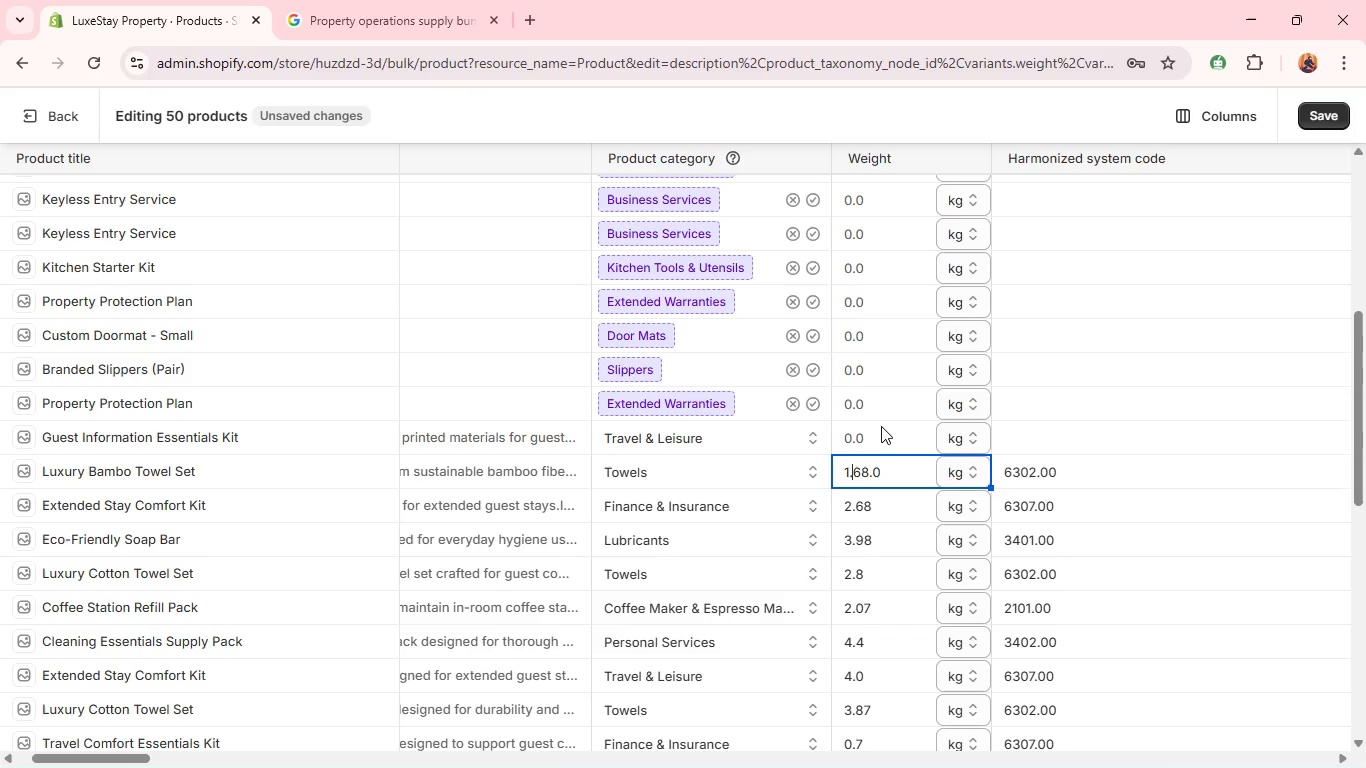 
left_click([881, 425])
 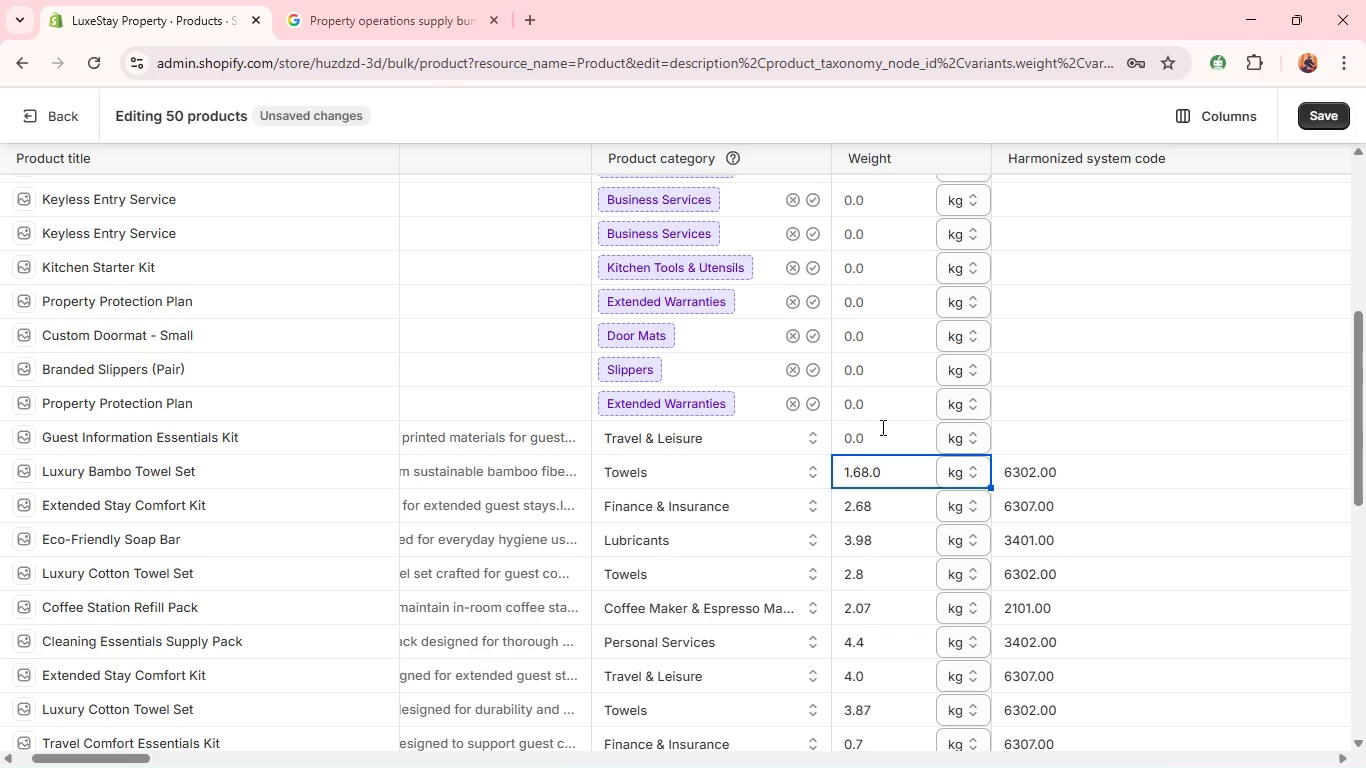 
left_click([877, 432])
 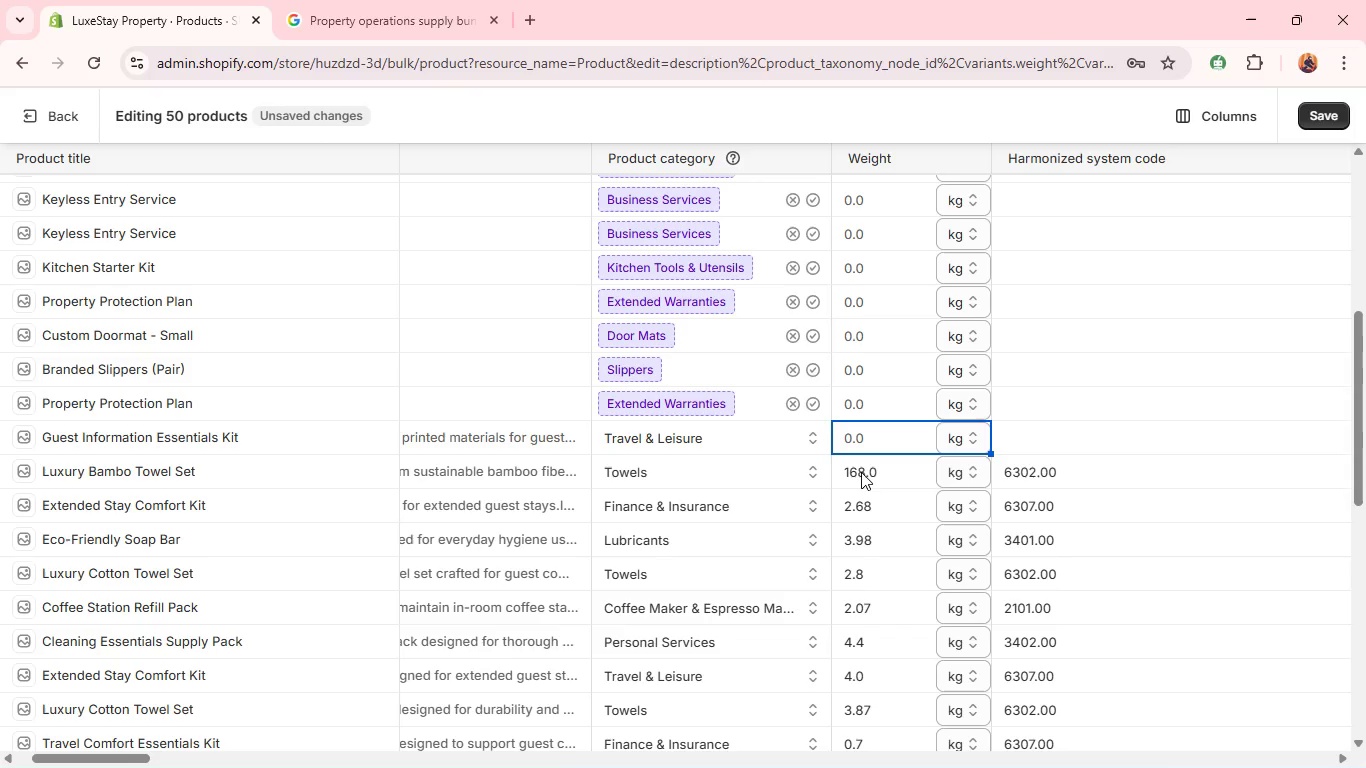 
double_click([861, 472])
 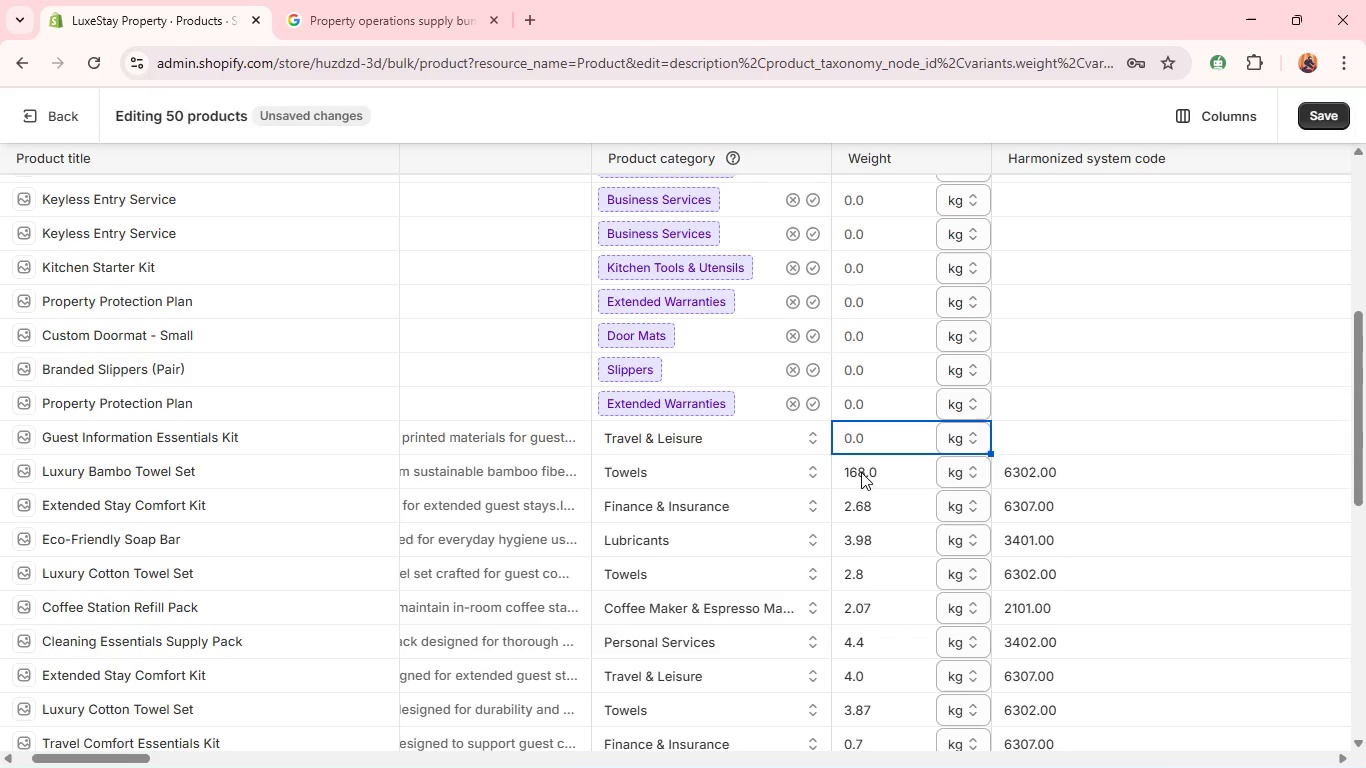 
triple_click([861, 472])
 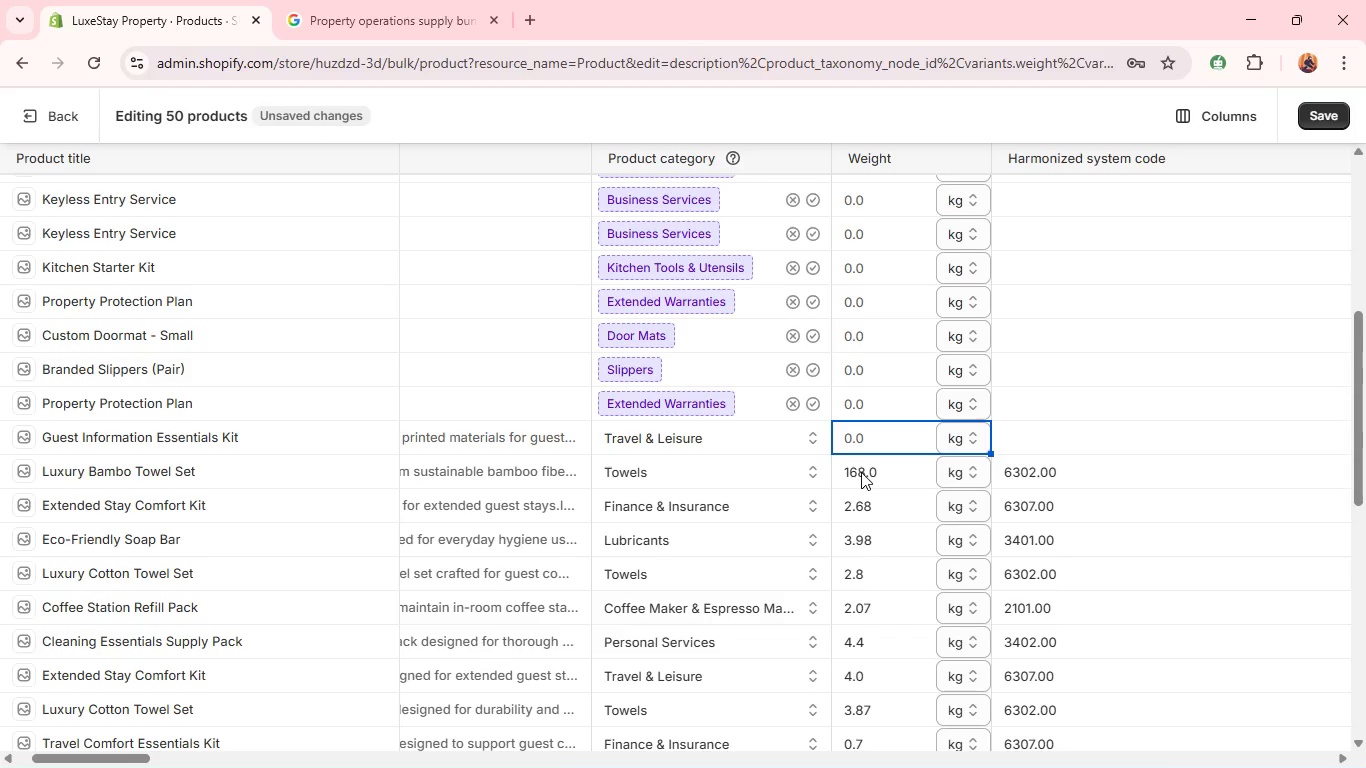 
triple_click([861, 472])
 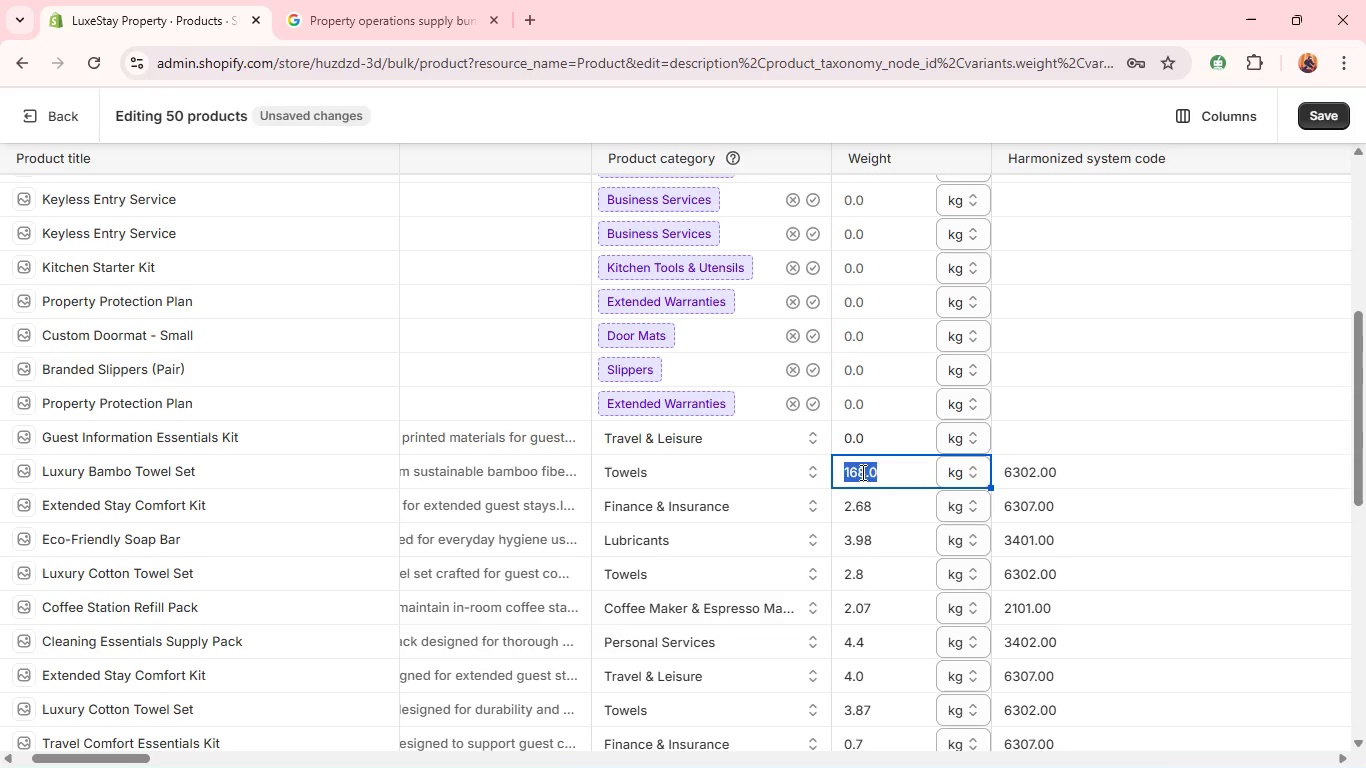 
type(1.69)
key(Backspace)
type(8)
 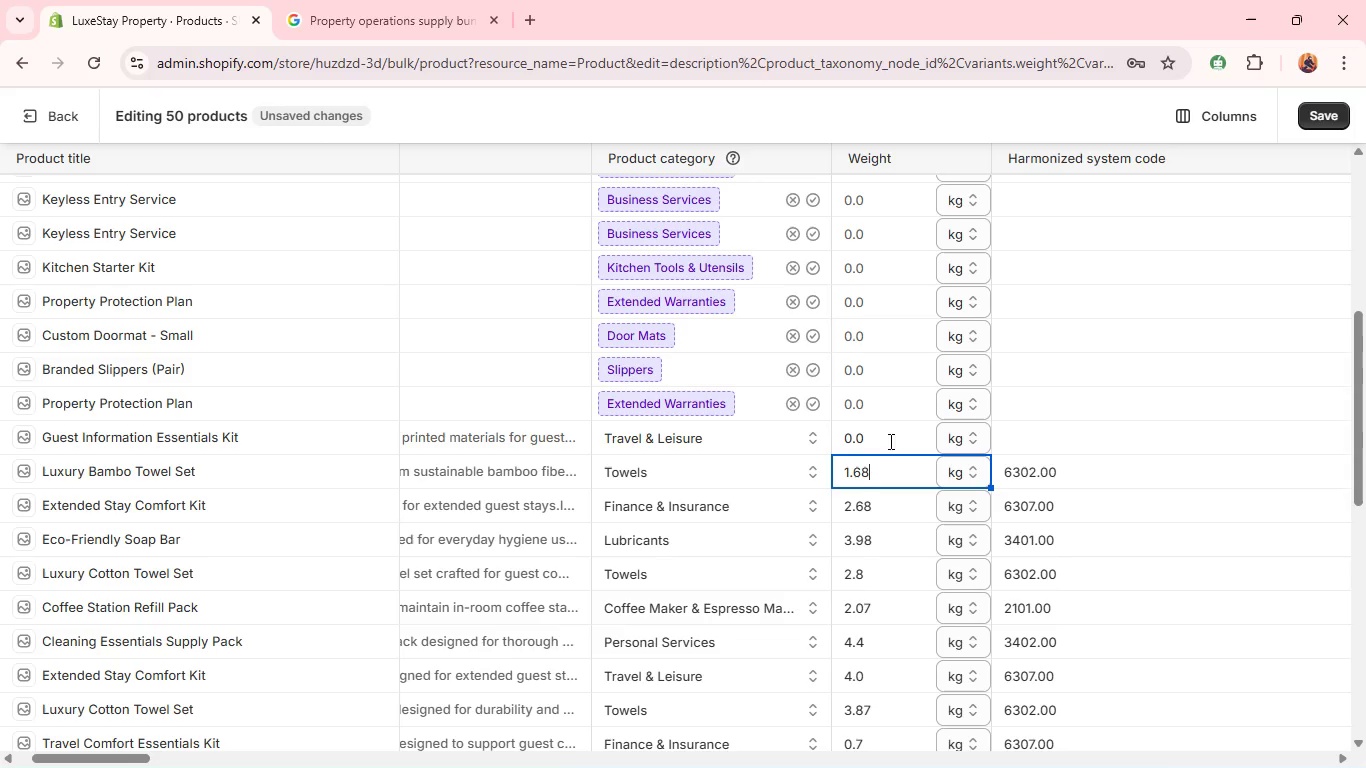 
left_click([888, 442])
 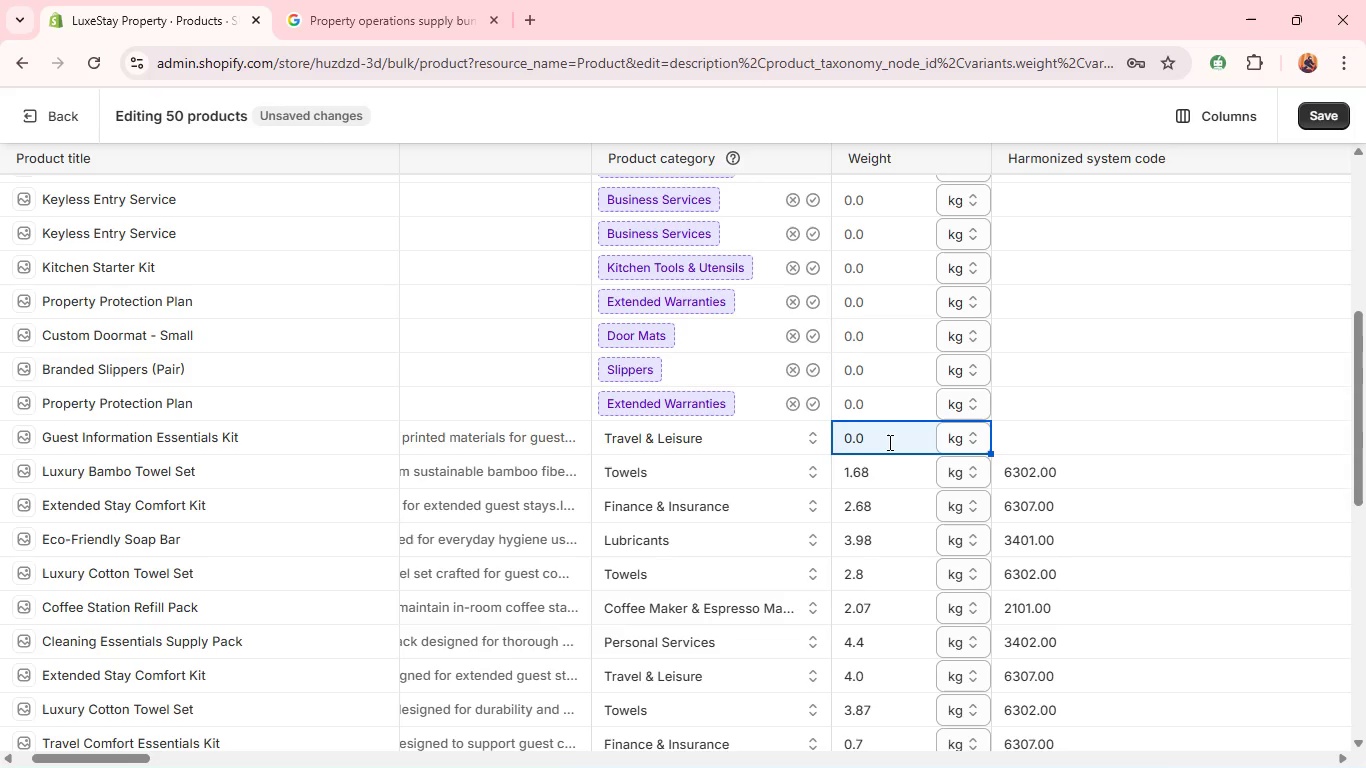 
left_click([888, 442])
 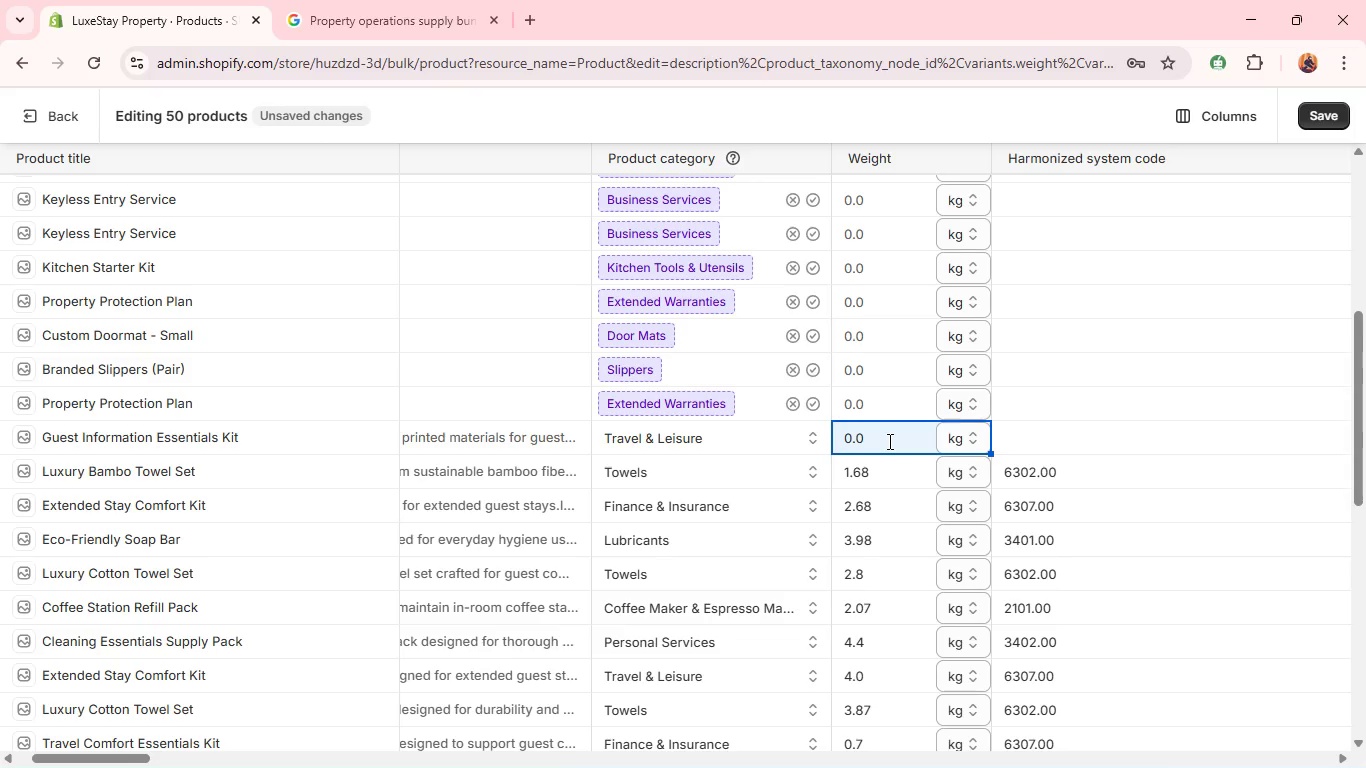 
type(1,95)
key(Backspace)
key(Backspace)
key(Backspace)
type(.95)
 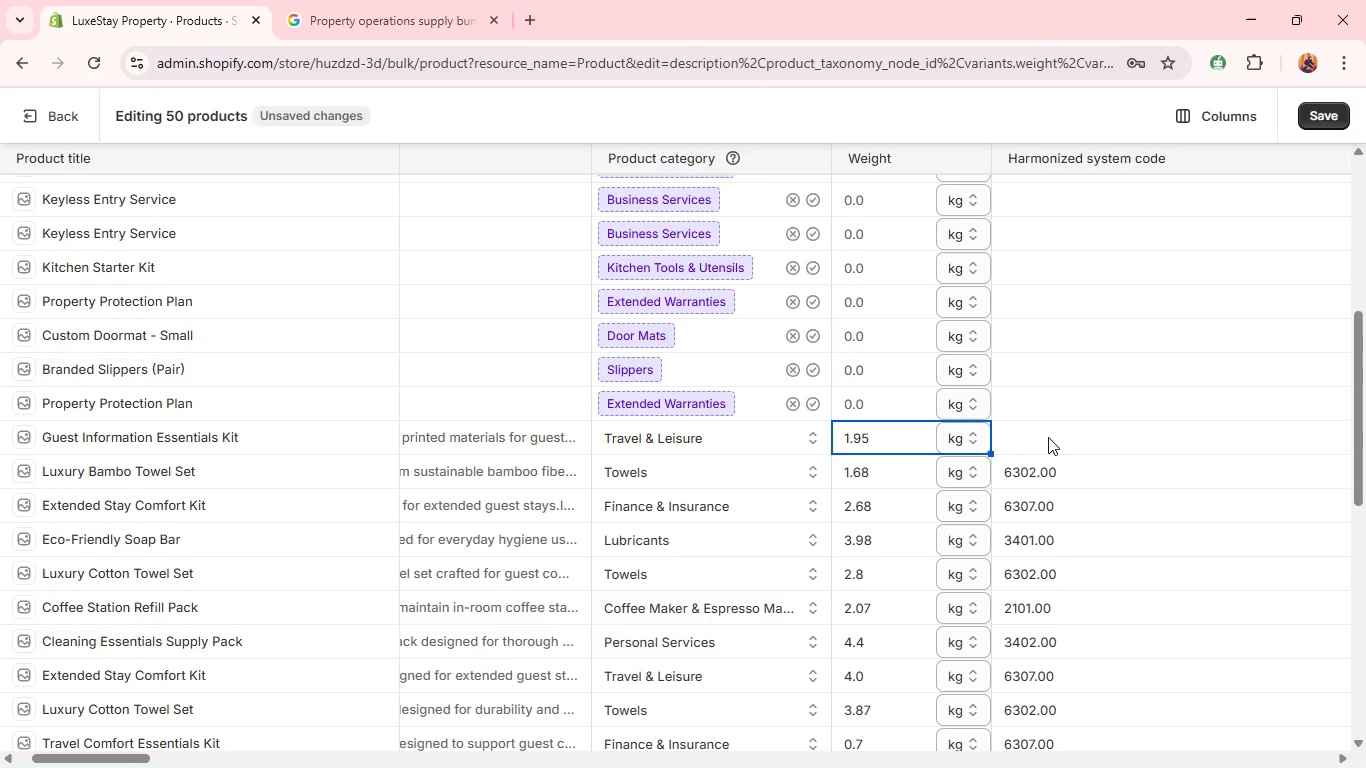 
left_click([1050, 437])
 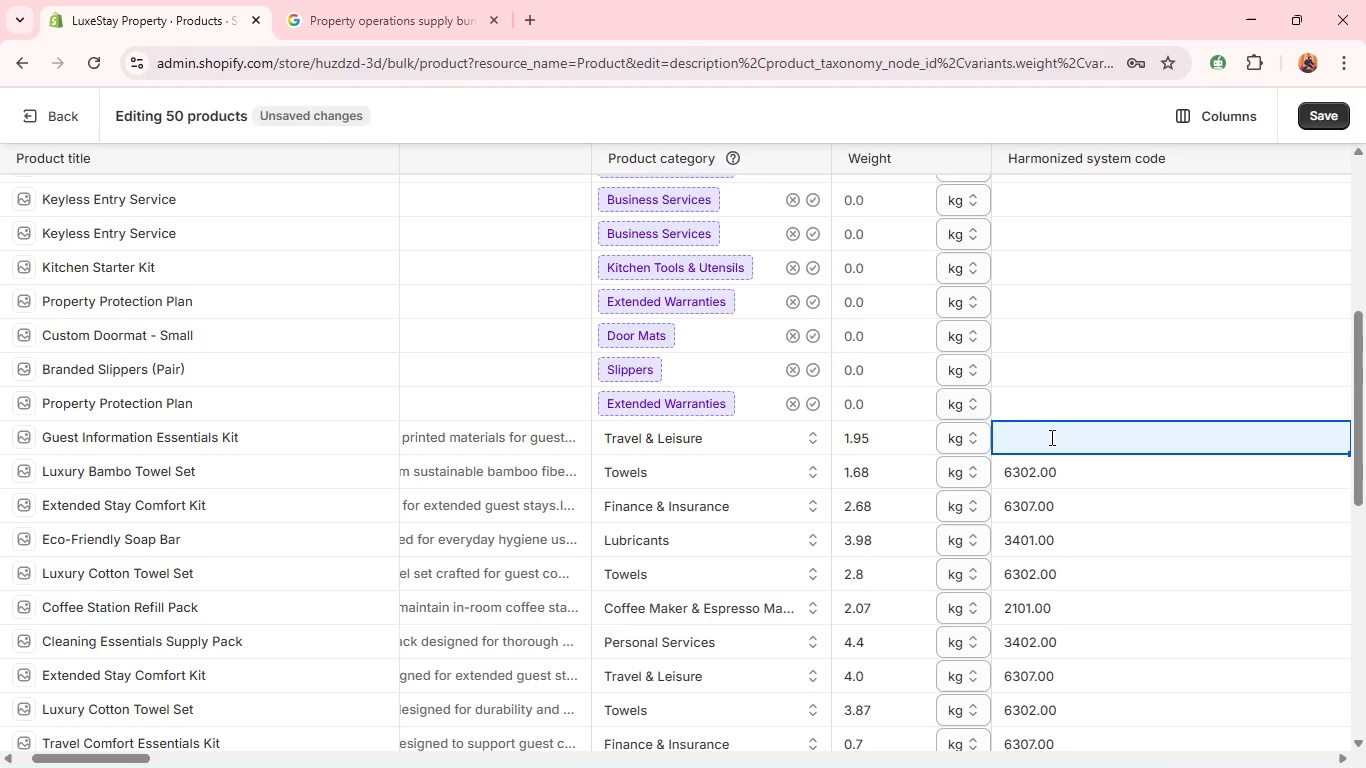 
type(4911.00)
 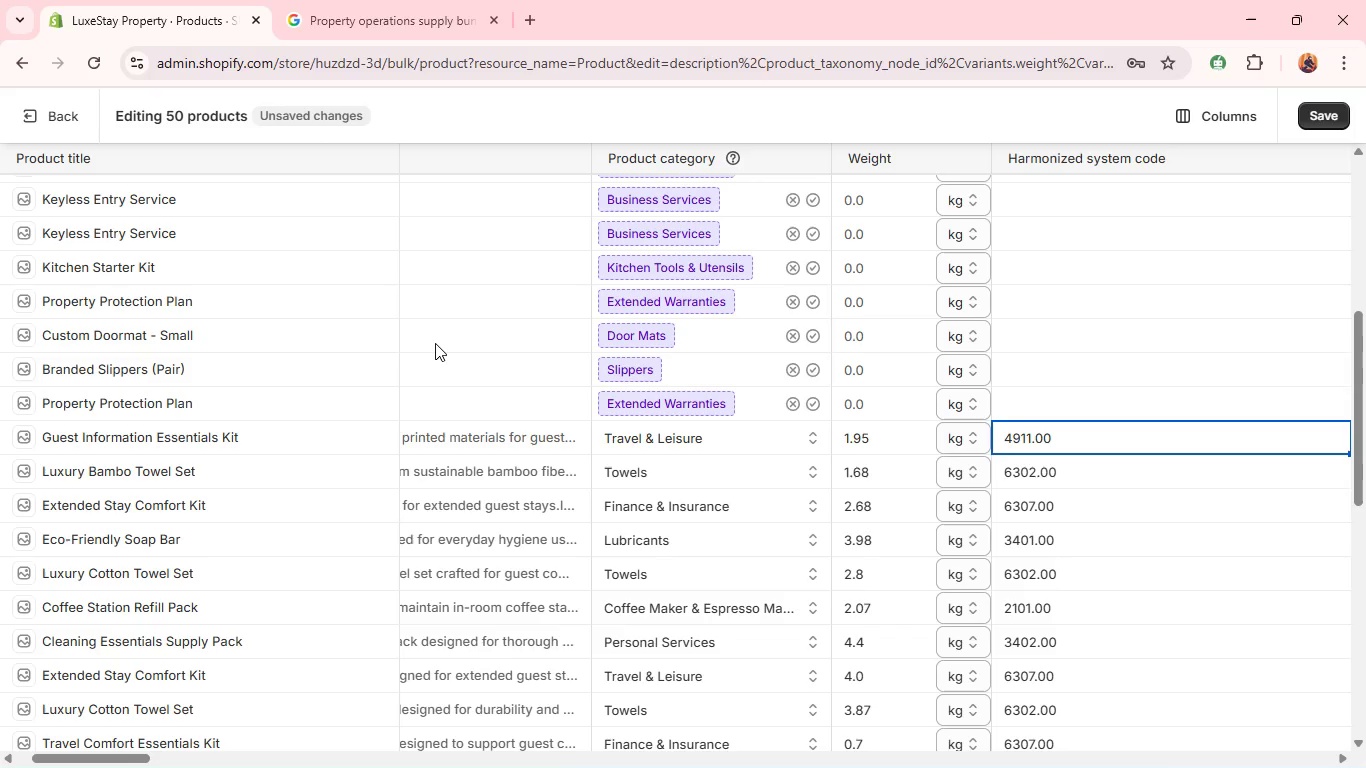 
left_click([271, 416])
 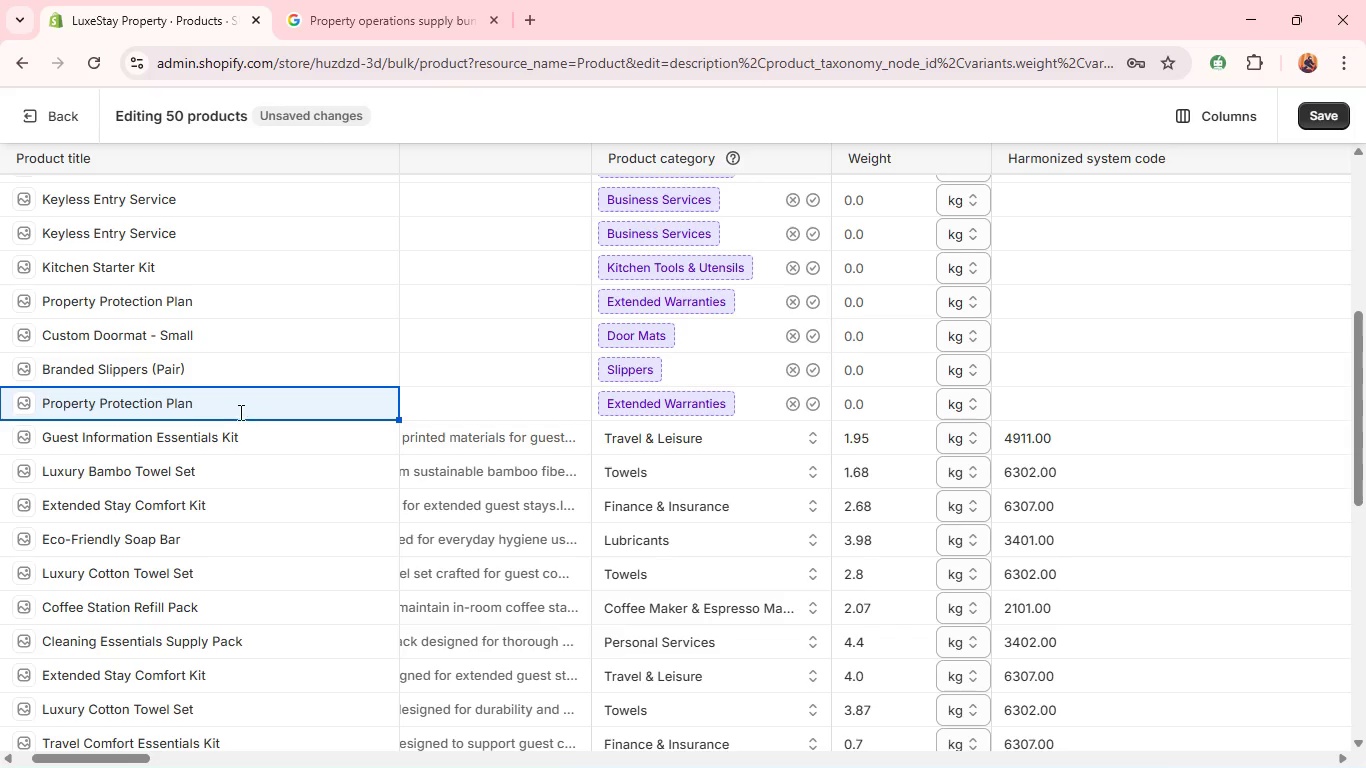 
double_click([192, 404])
 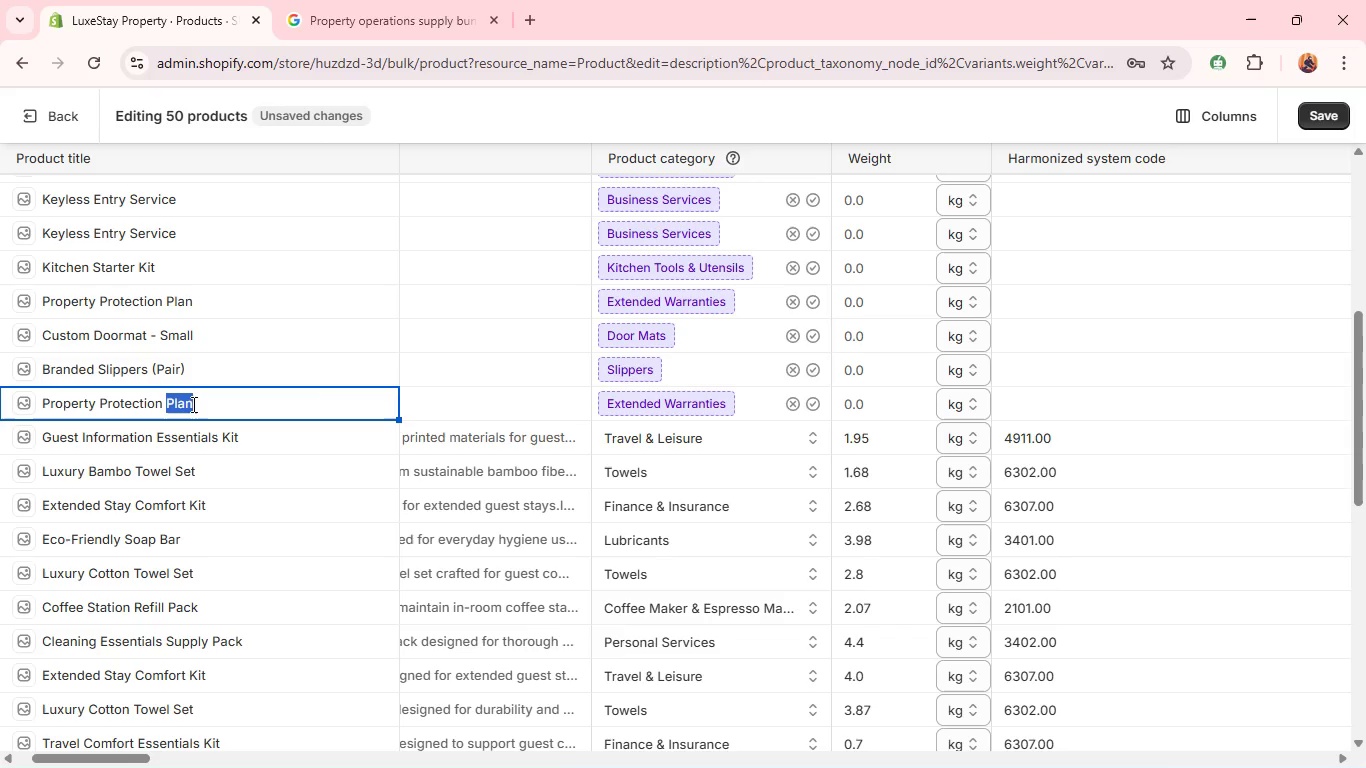 
key(Backspace)
key(Backspace)
key(Backspace)
key(Backspace)
key(Backspace)
key(Backspace)
key(Backspace)
key(Backspace)
key(Backspace)
key(Backspace)
key(Backspace)
key(Backspace)
key(Backspace)
type( Care Supply k)
key(Backspace)
type(Kit )
 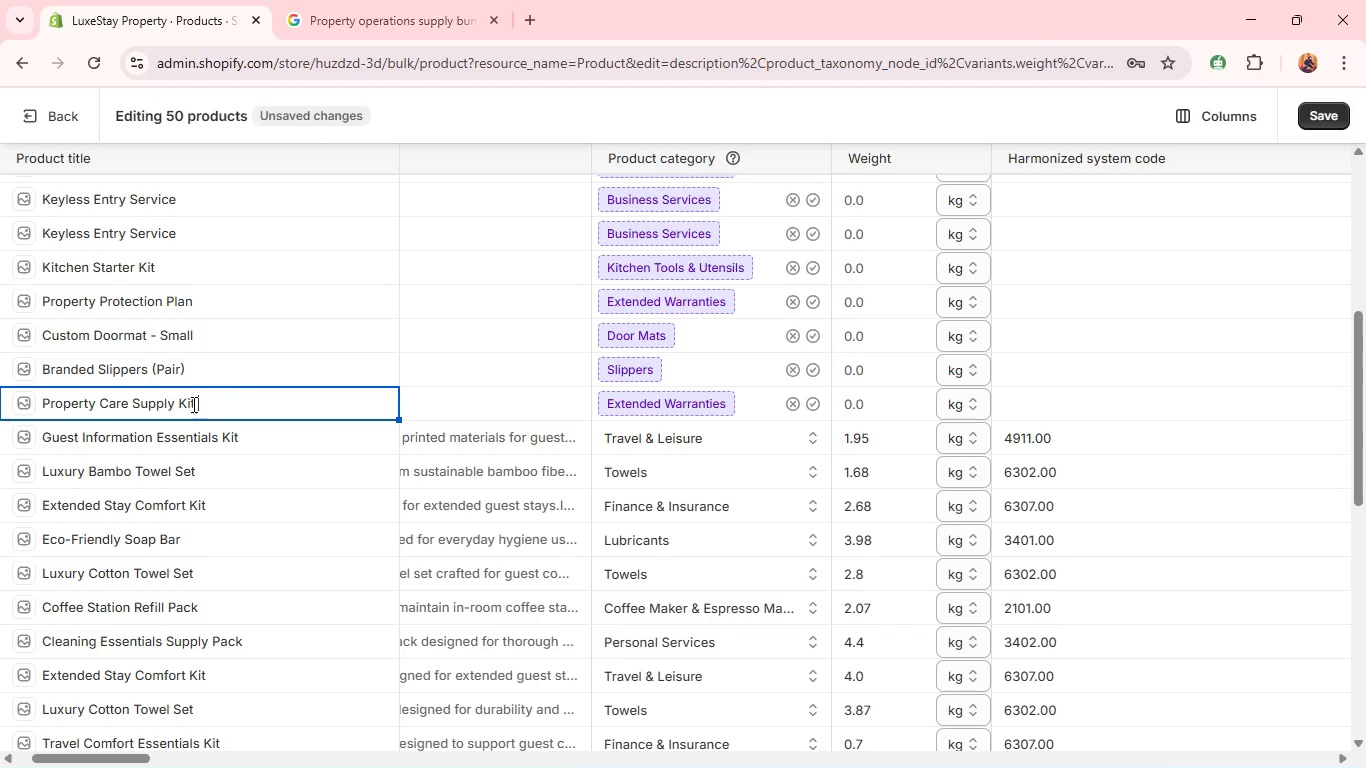 
left_click([477, 413])
 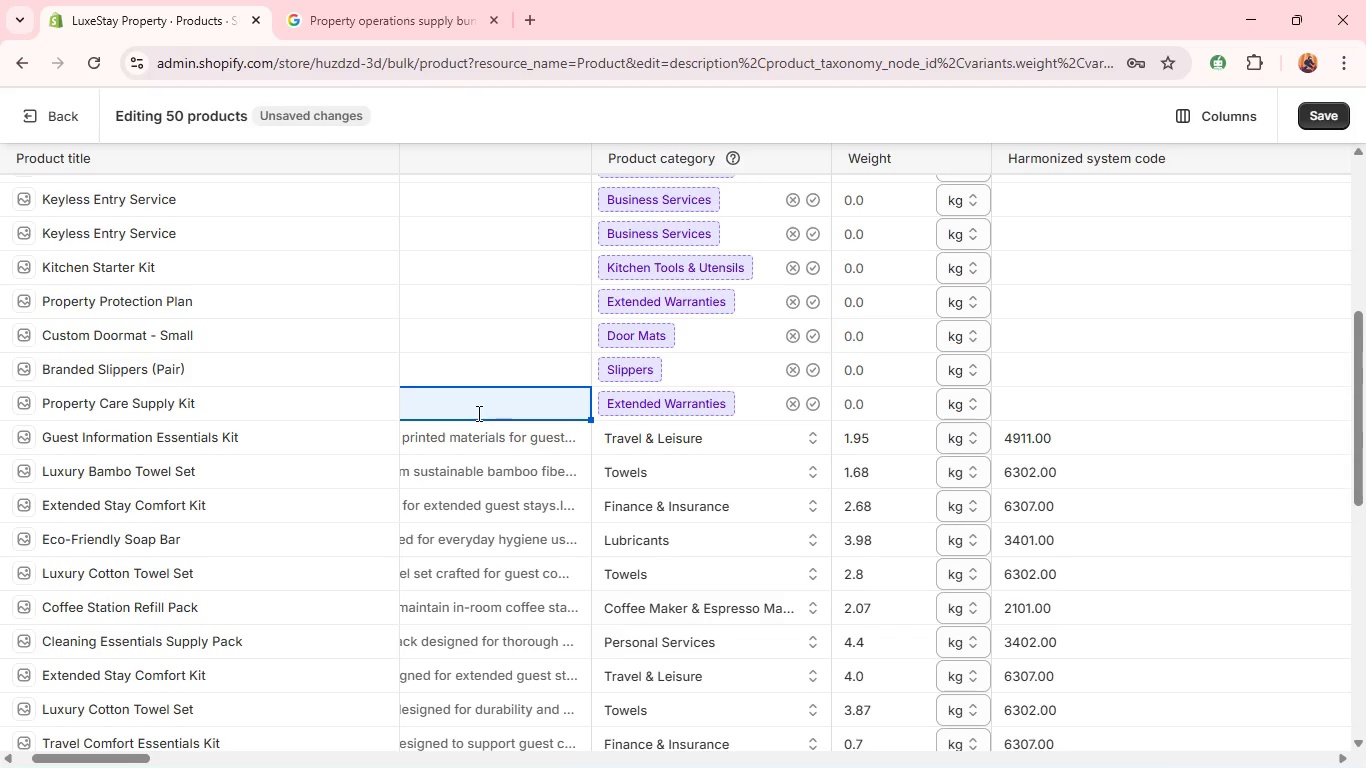 
double_click([477, 413])
 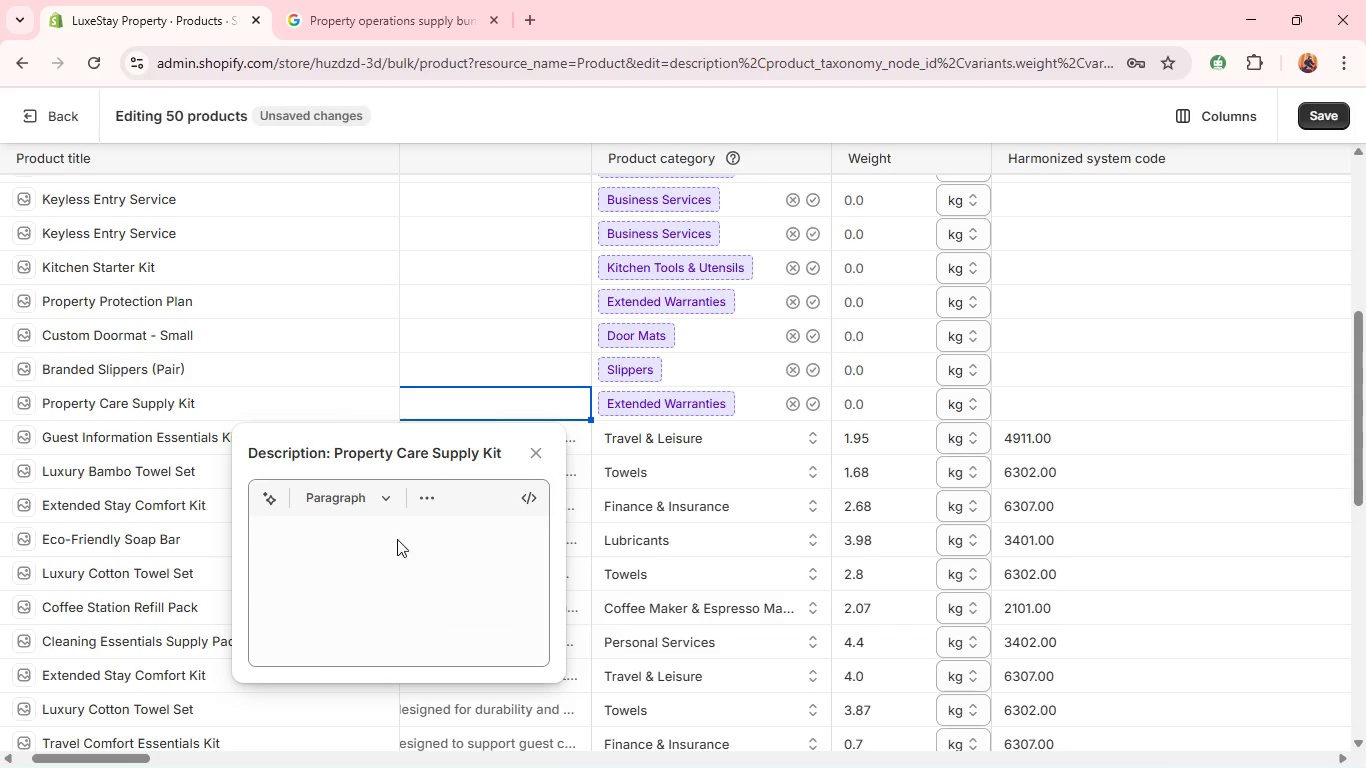 
left_click([375, 556])
 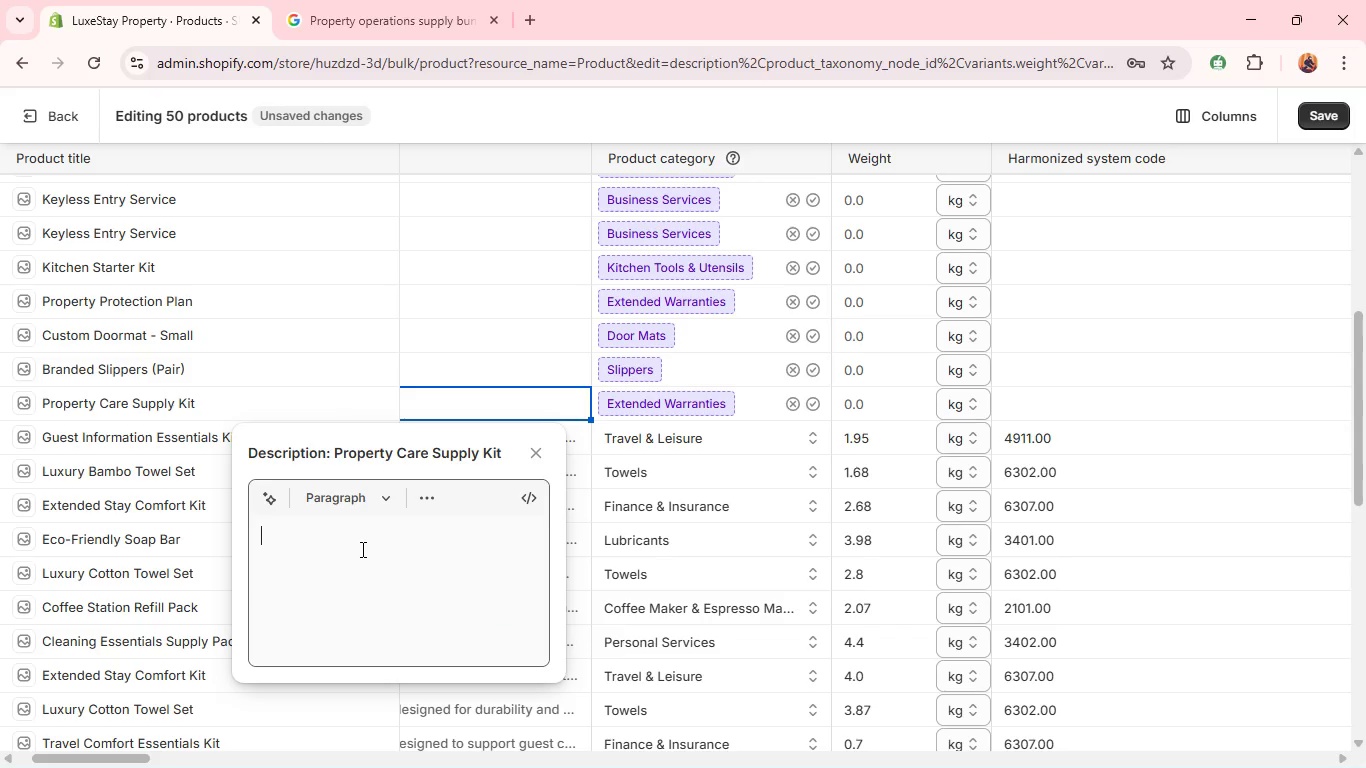 
left_click([352, 553])
 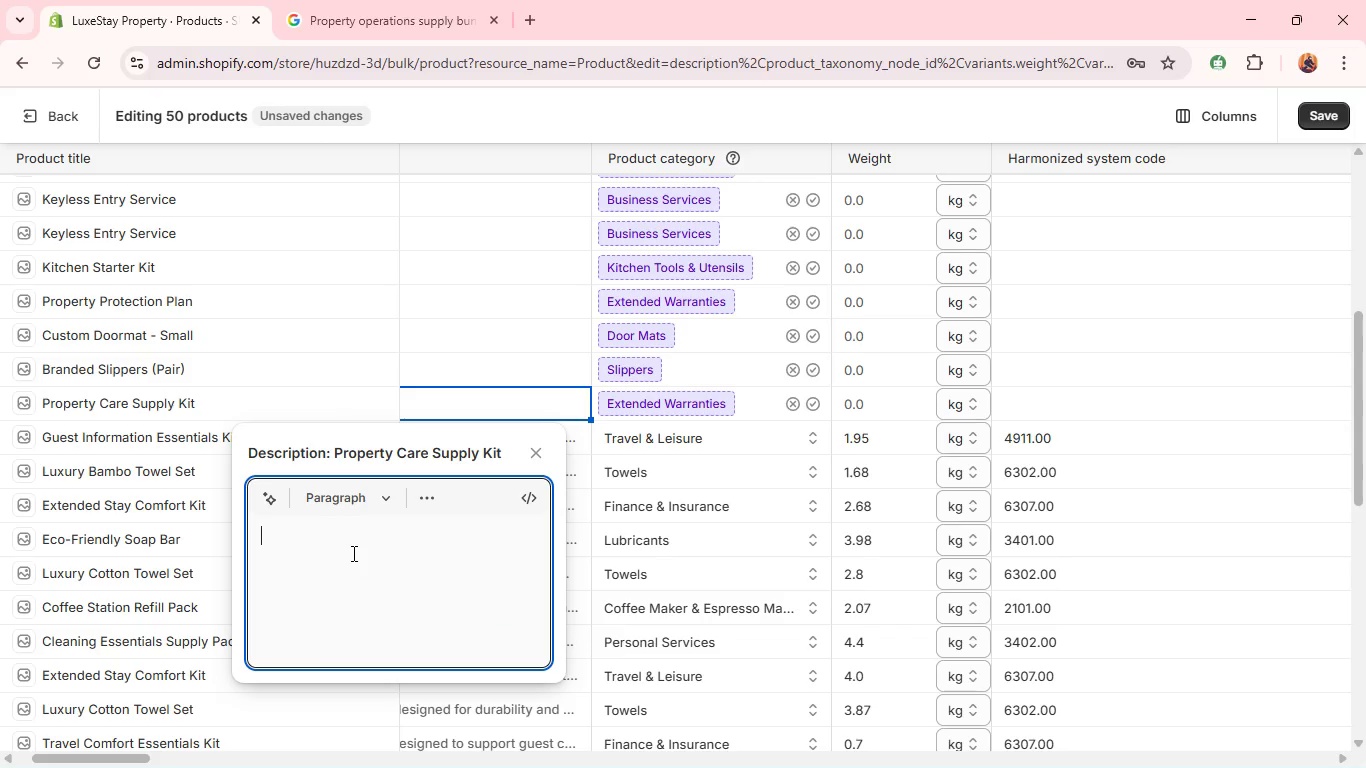 
type(A versatile cleaning supply kit designed for routine property maintenance.)
 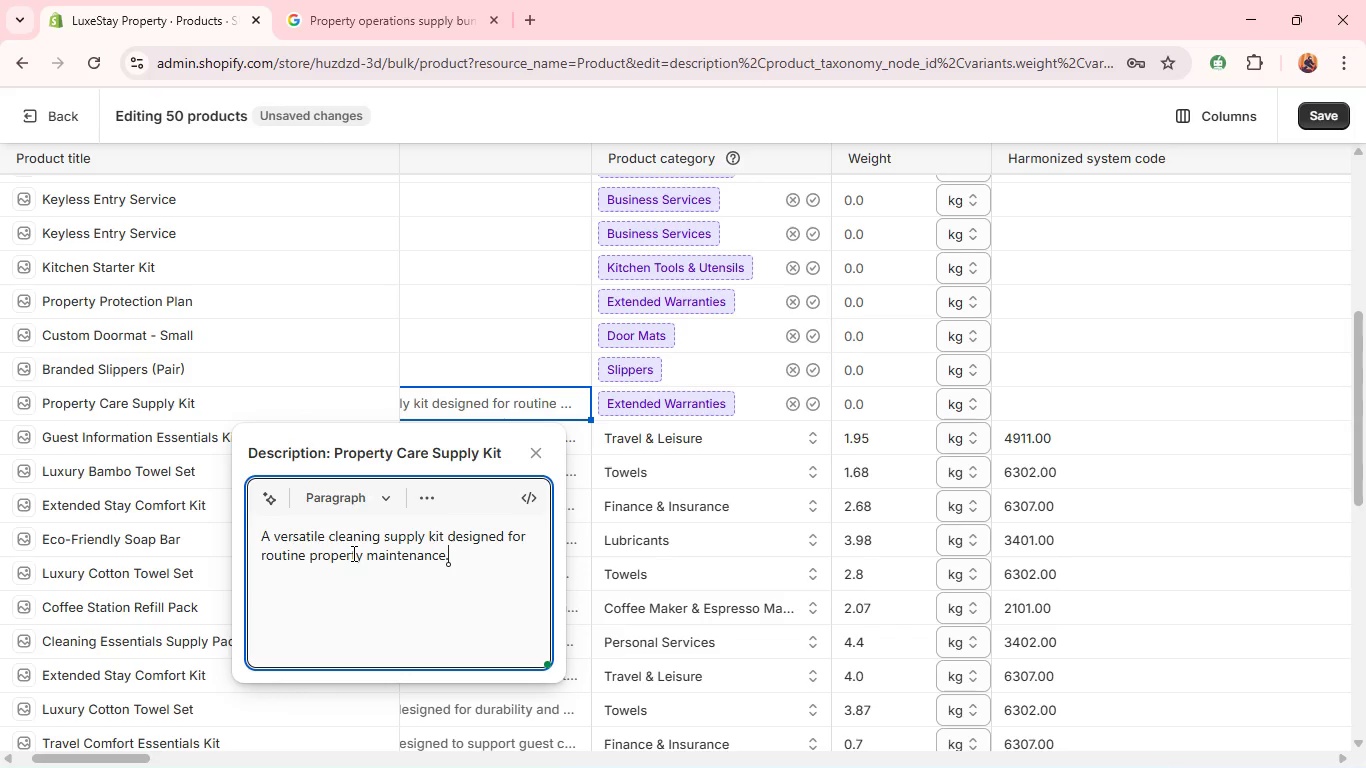 
key(Shift+Enter)
 